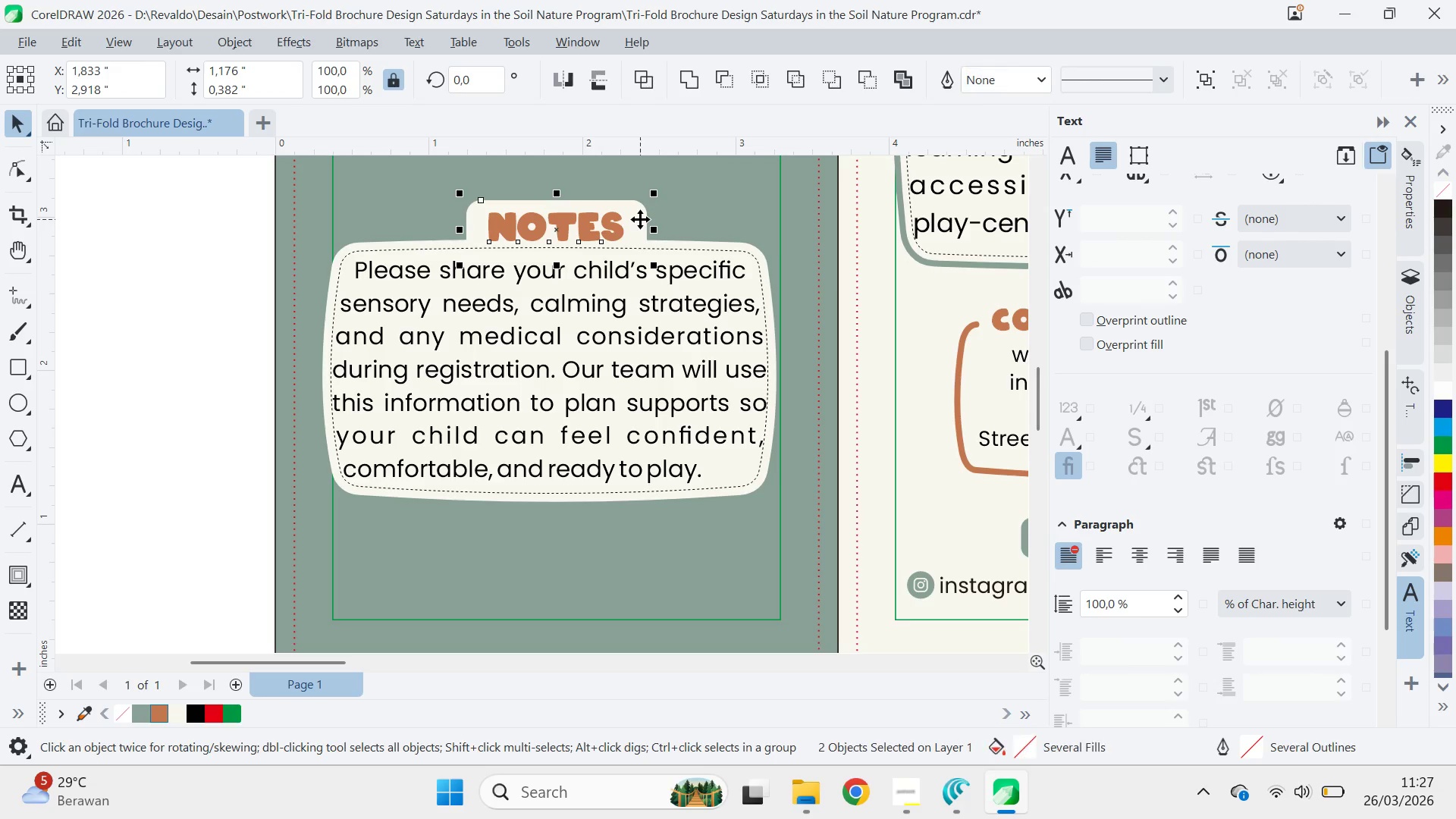 
type(ce)
 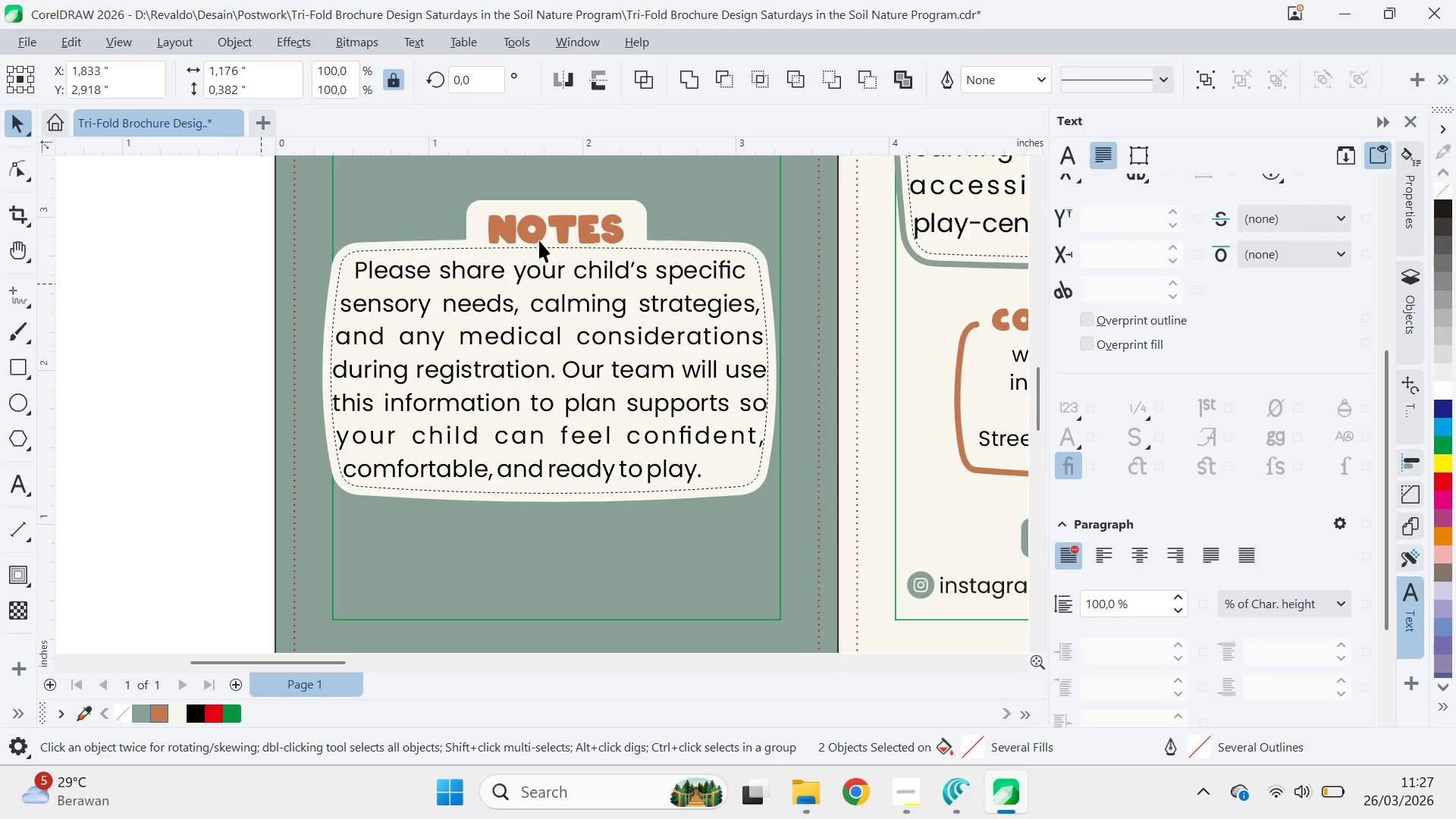 
left_click([544, 267])
 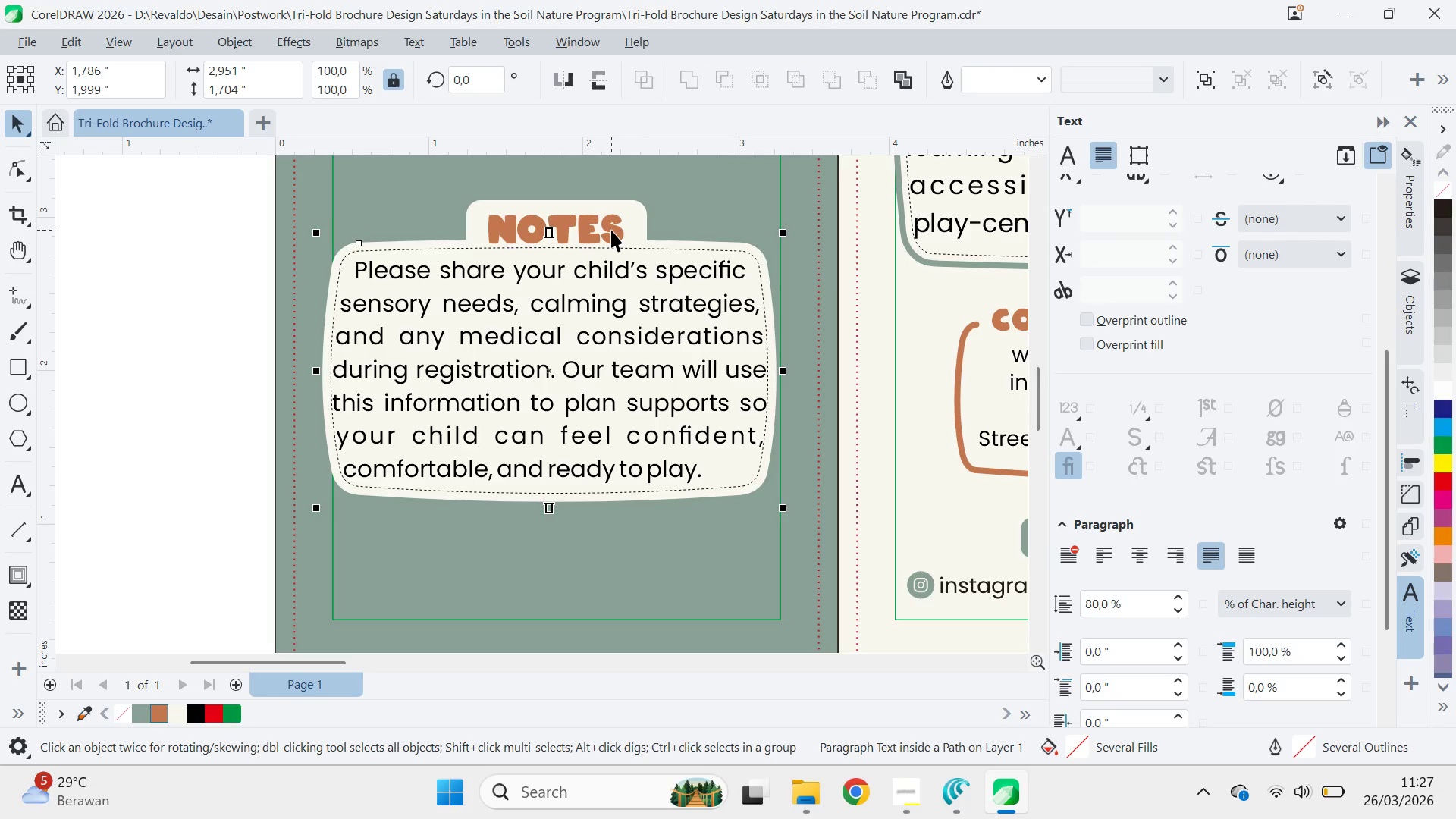 
left_click([611, 230])
 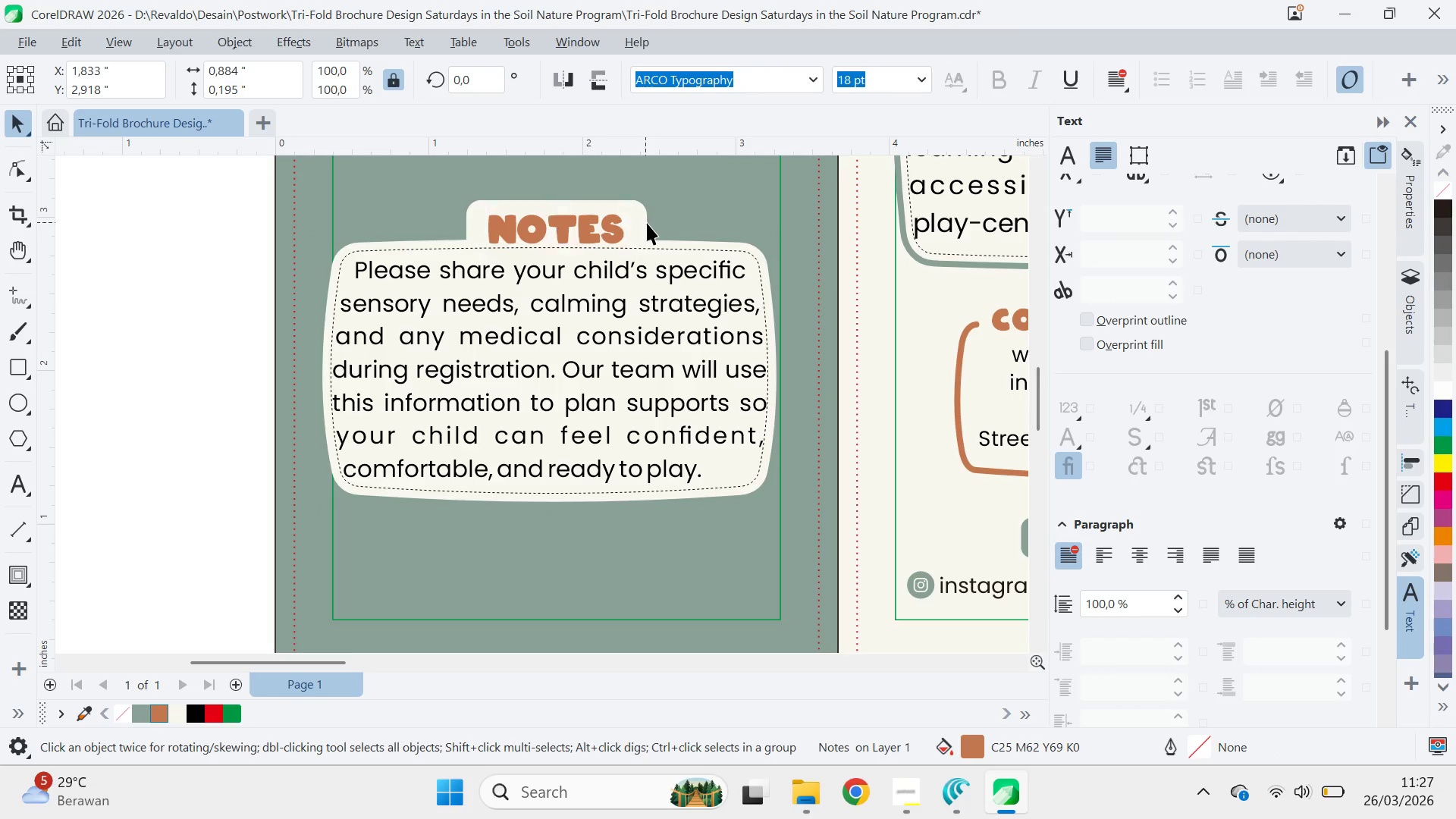 
hold_key(key=ShiftLeft, duration=1.08)
 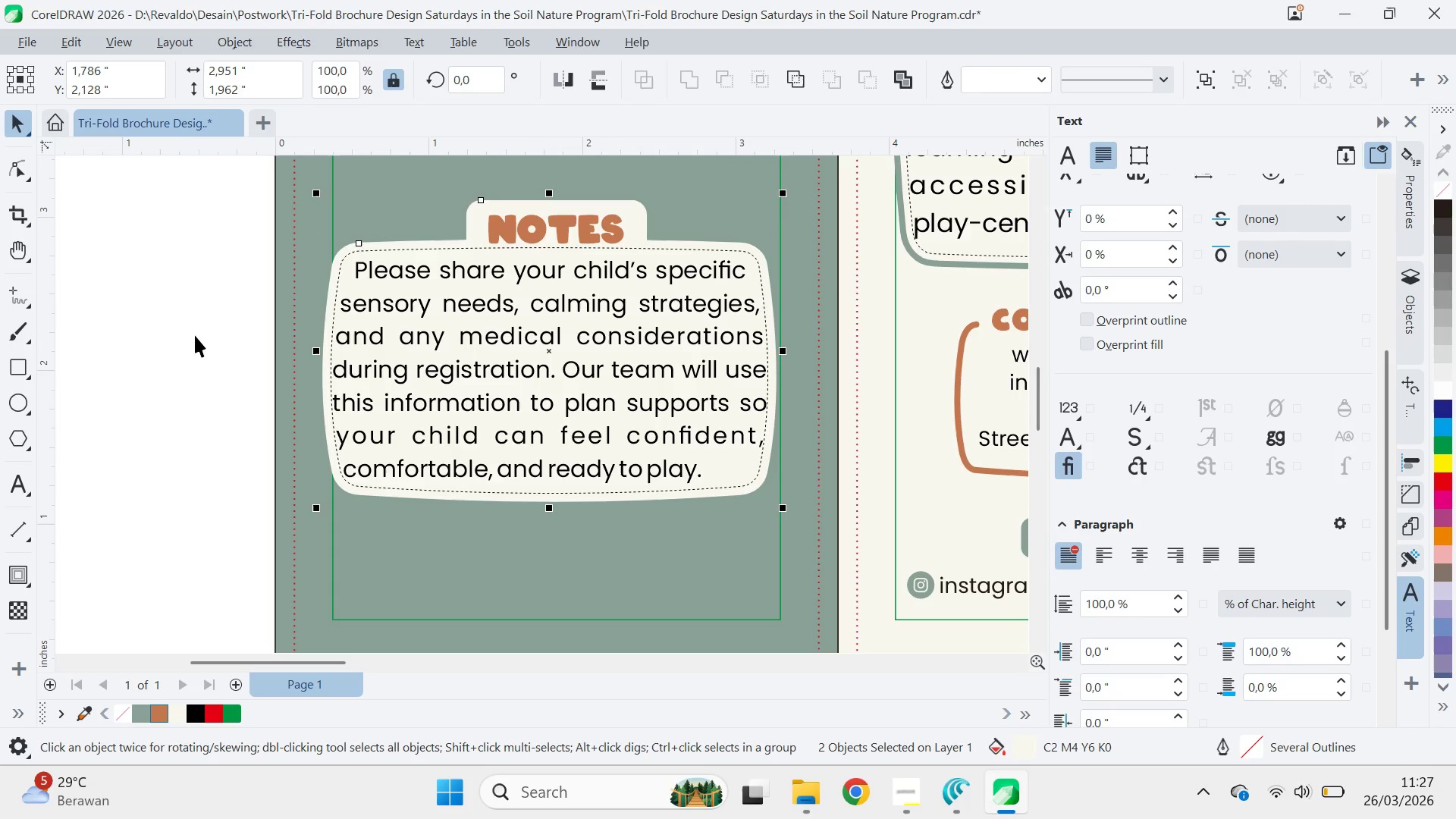 
left_click_drag(start_coordinate=[188, 337], to_coordinate=[192, 336])
 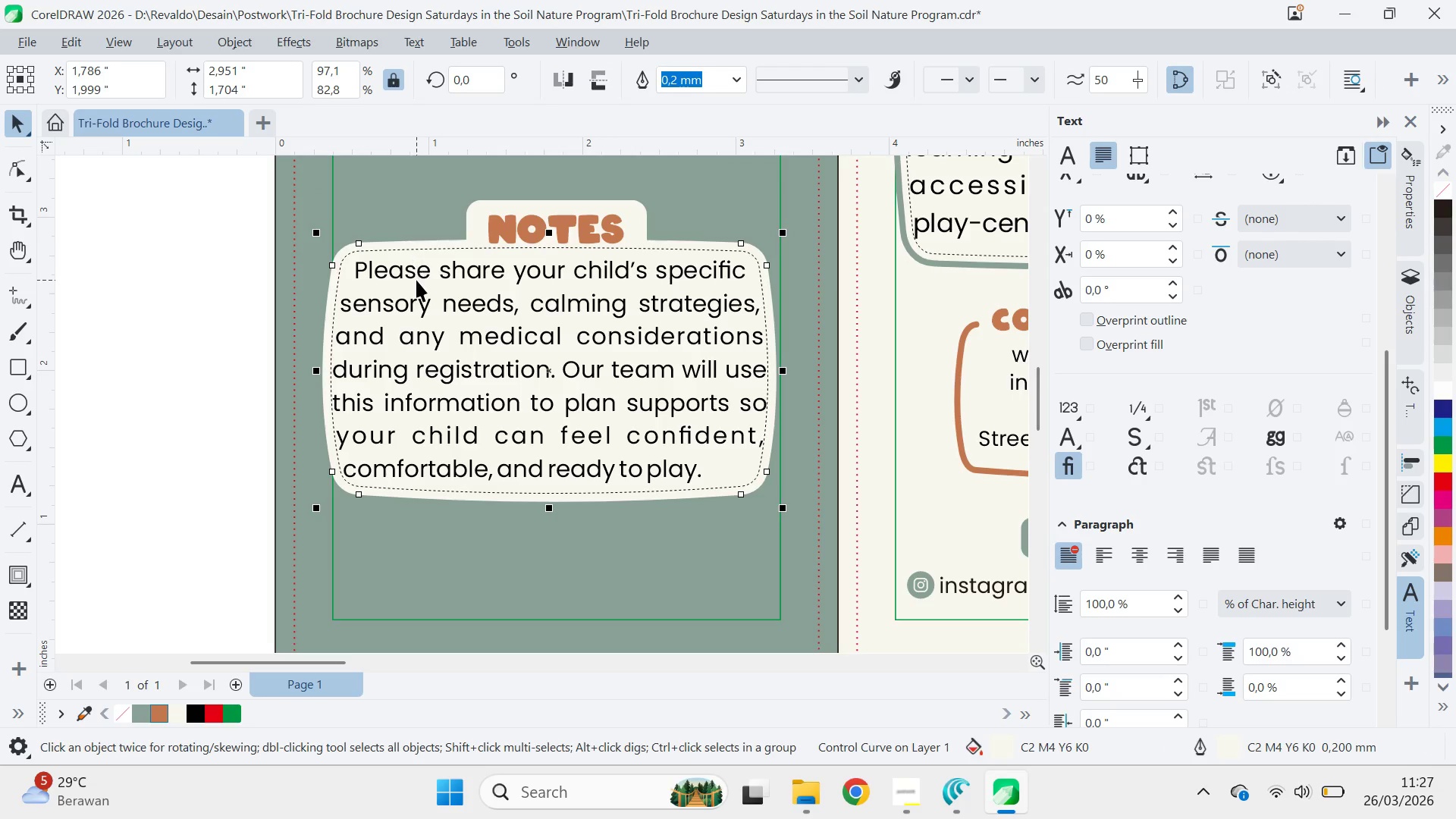 
key(Control+K)
 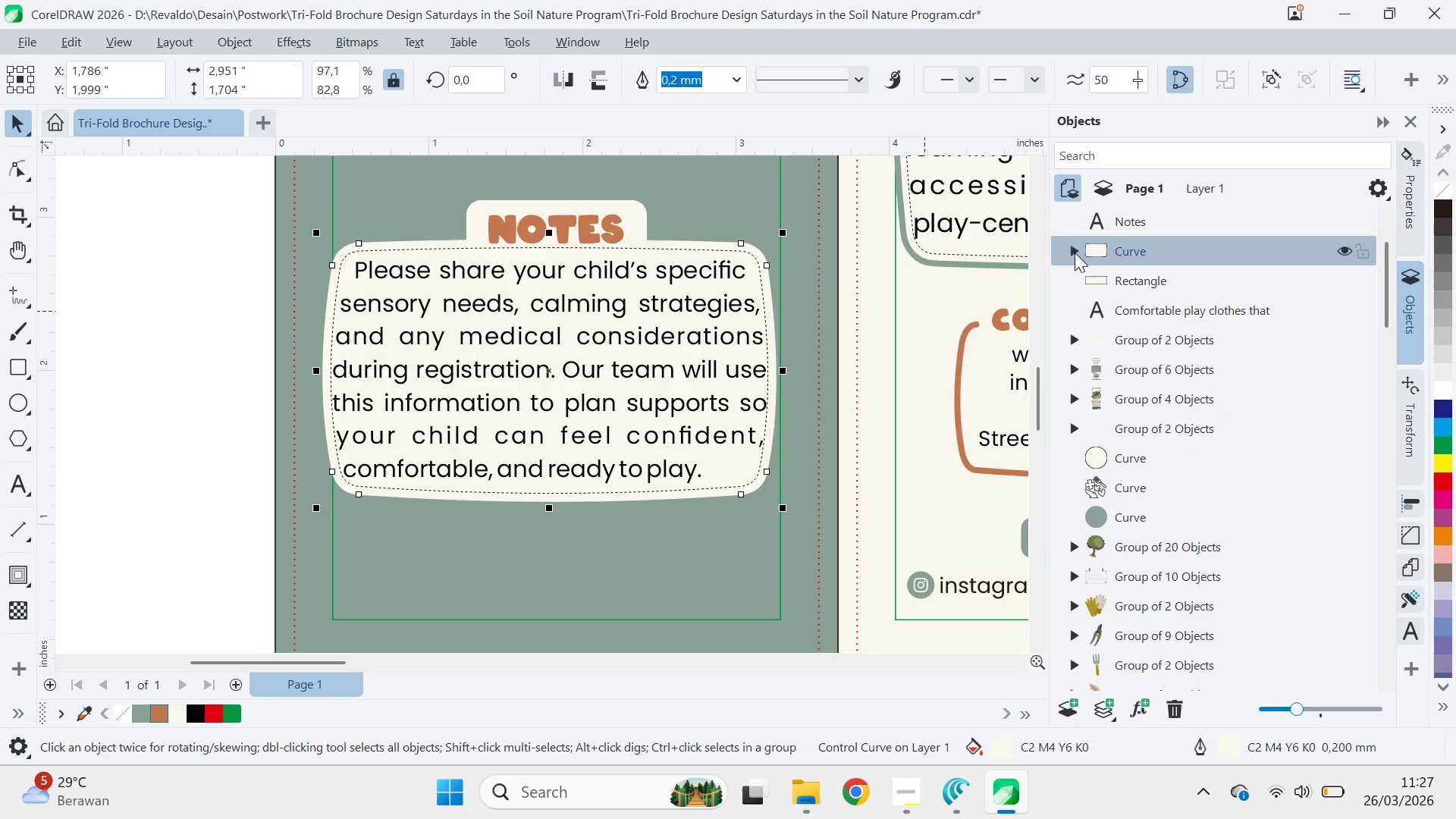 
left_click([1148, 282])
 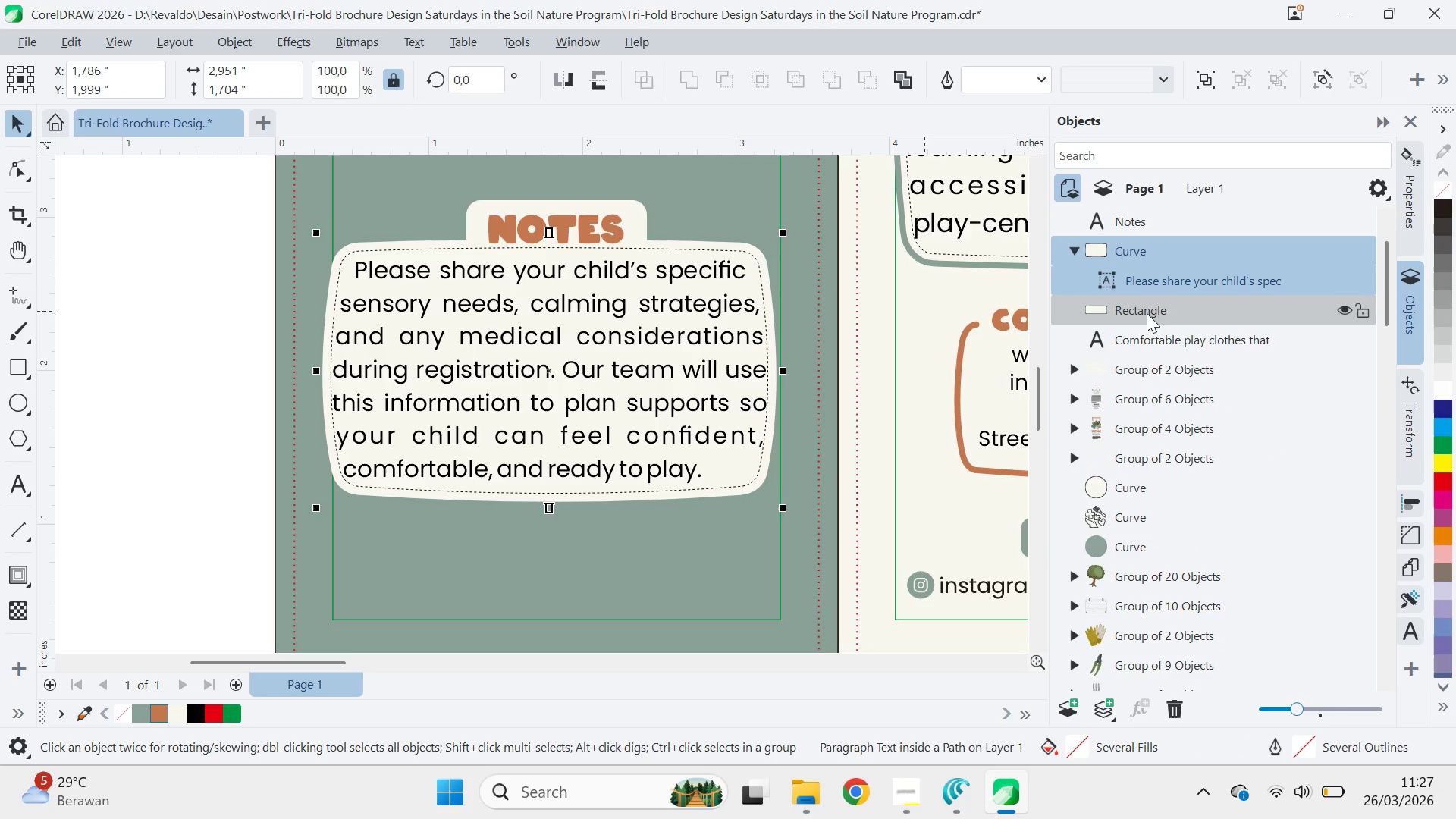 
mouse_move([1153, 266])
 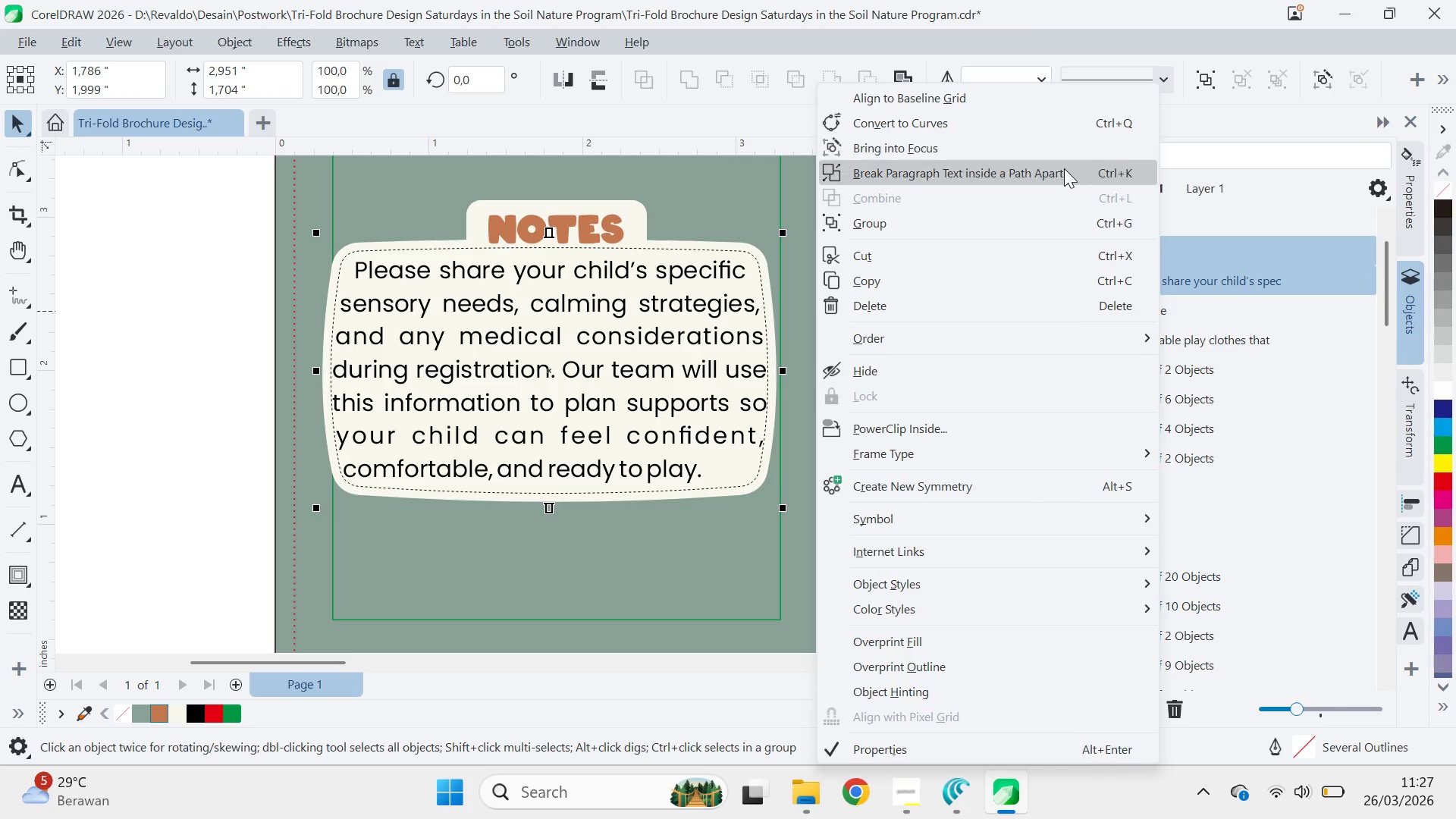 
left_click([1064, 175])
 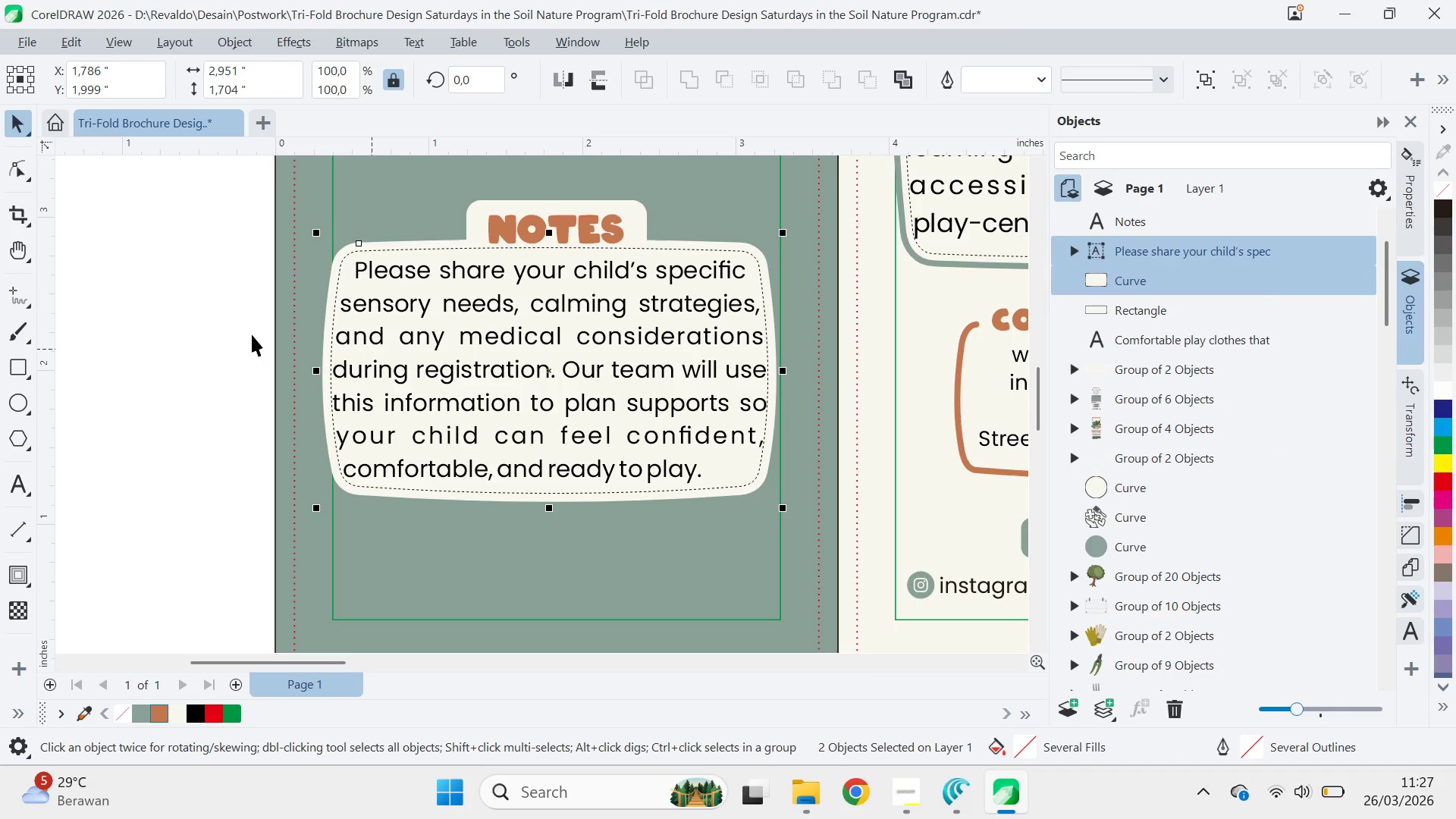 
left_click([239, 327])
 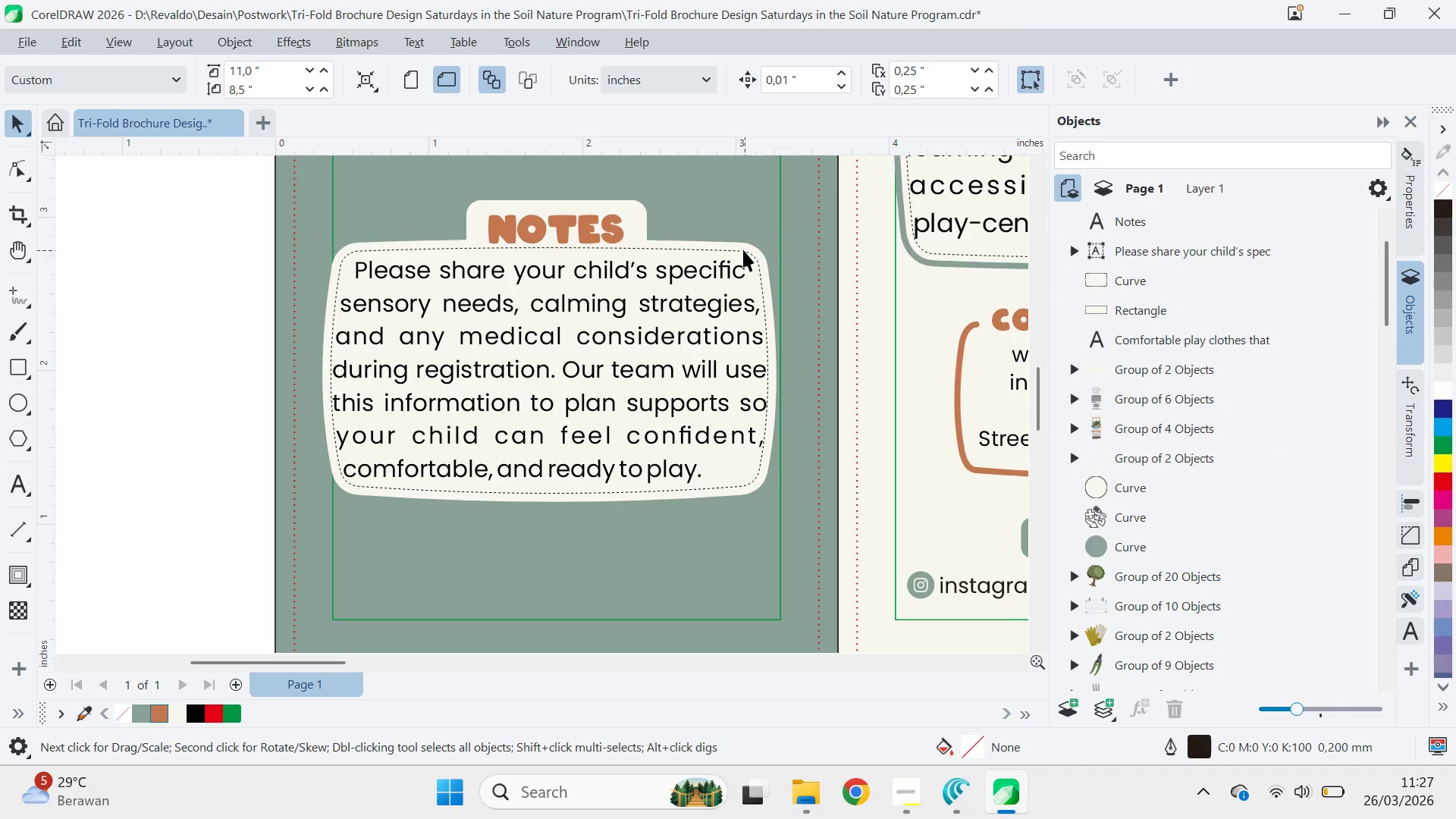 
left_click([742, 244])
 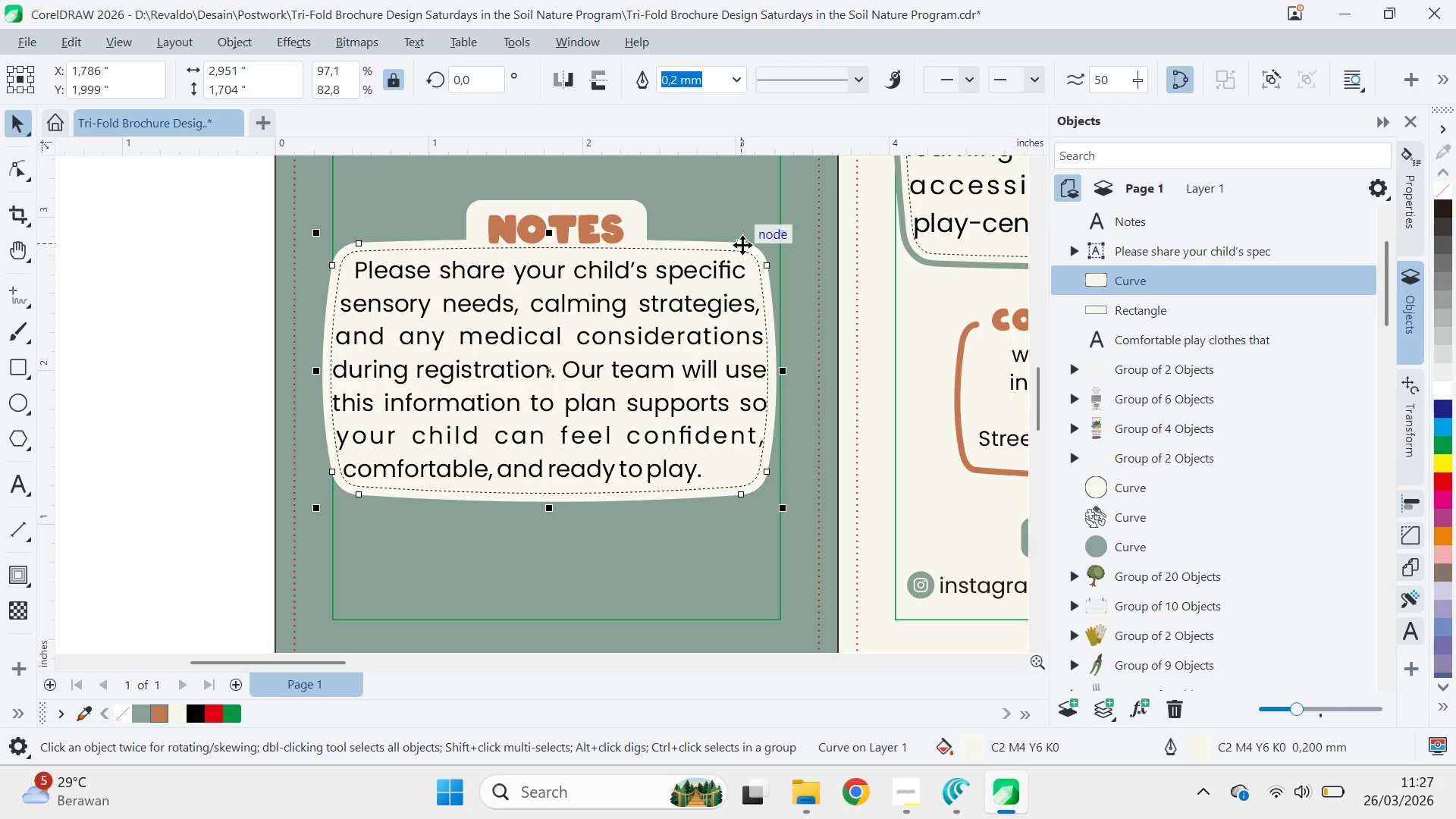 
hold_key(key=ShiftLeft, duration=0.62)
 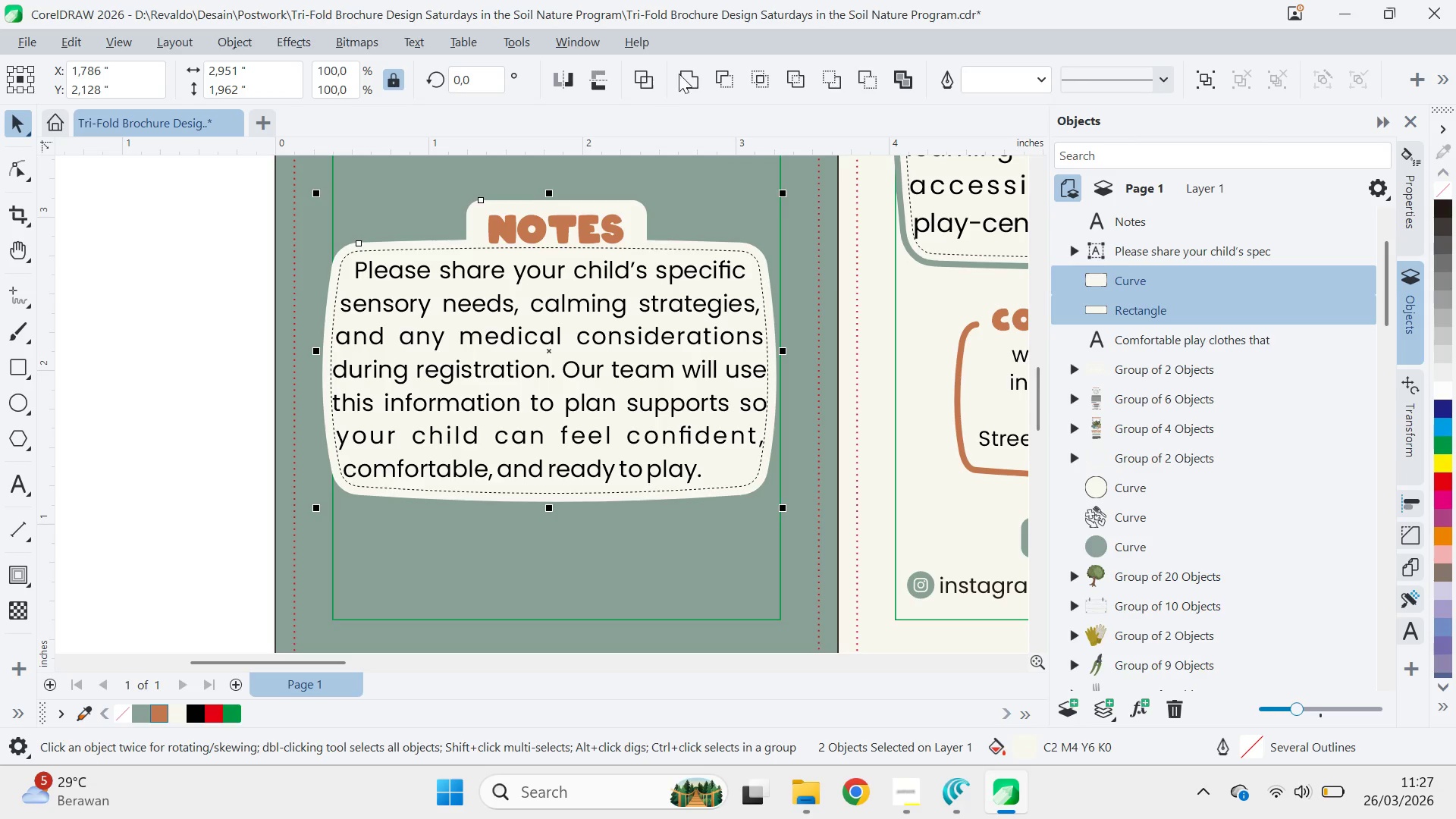 
left_click([680, 72])
 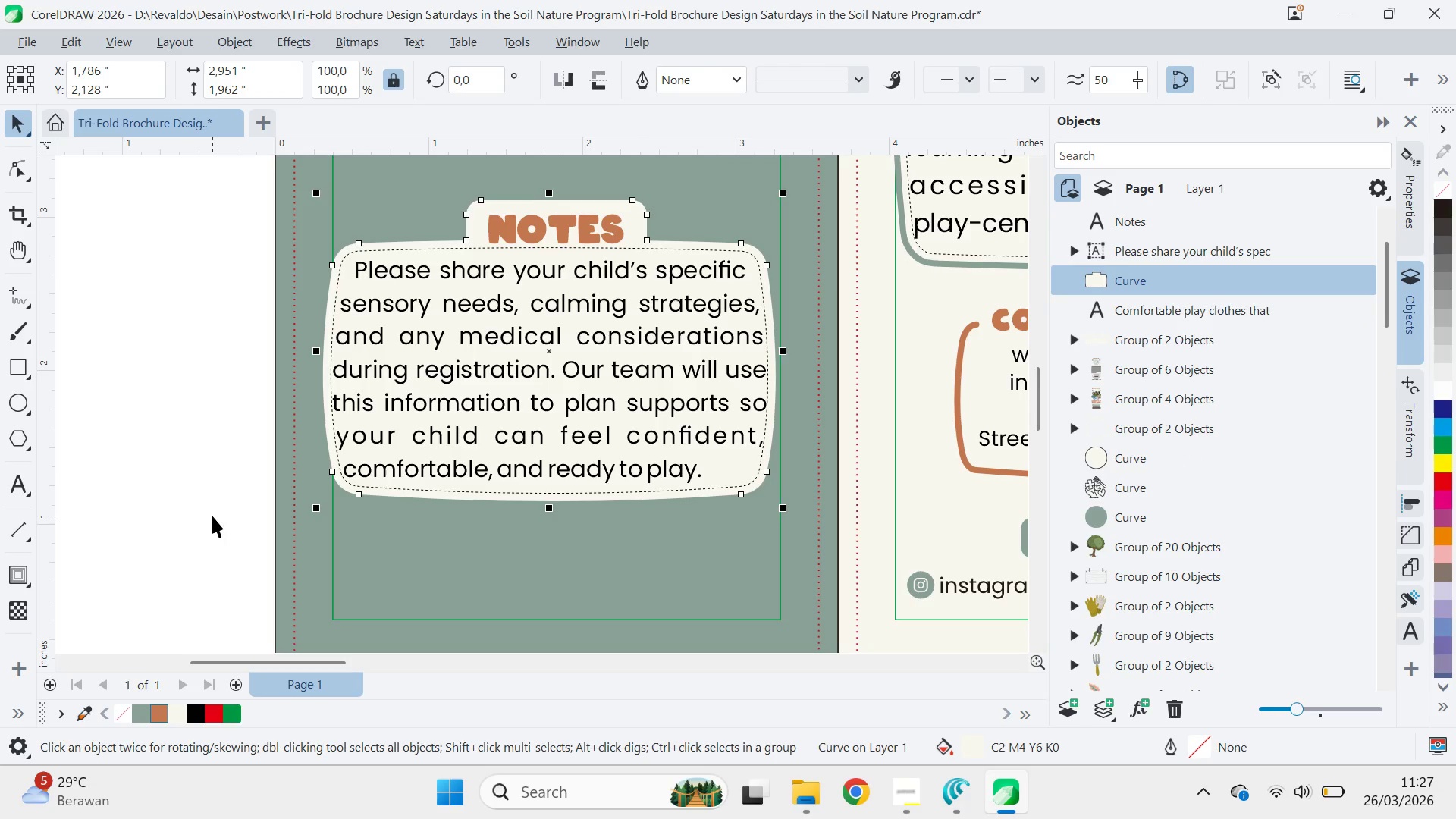 
right_click([161, 711])
 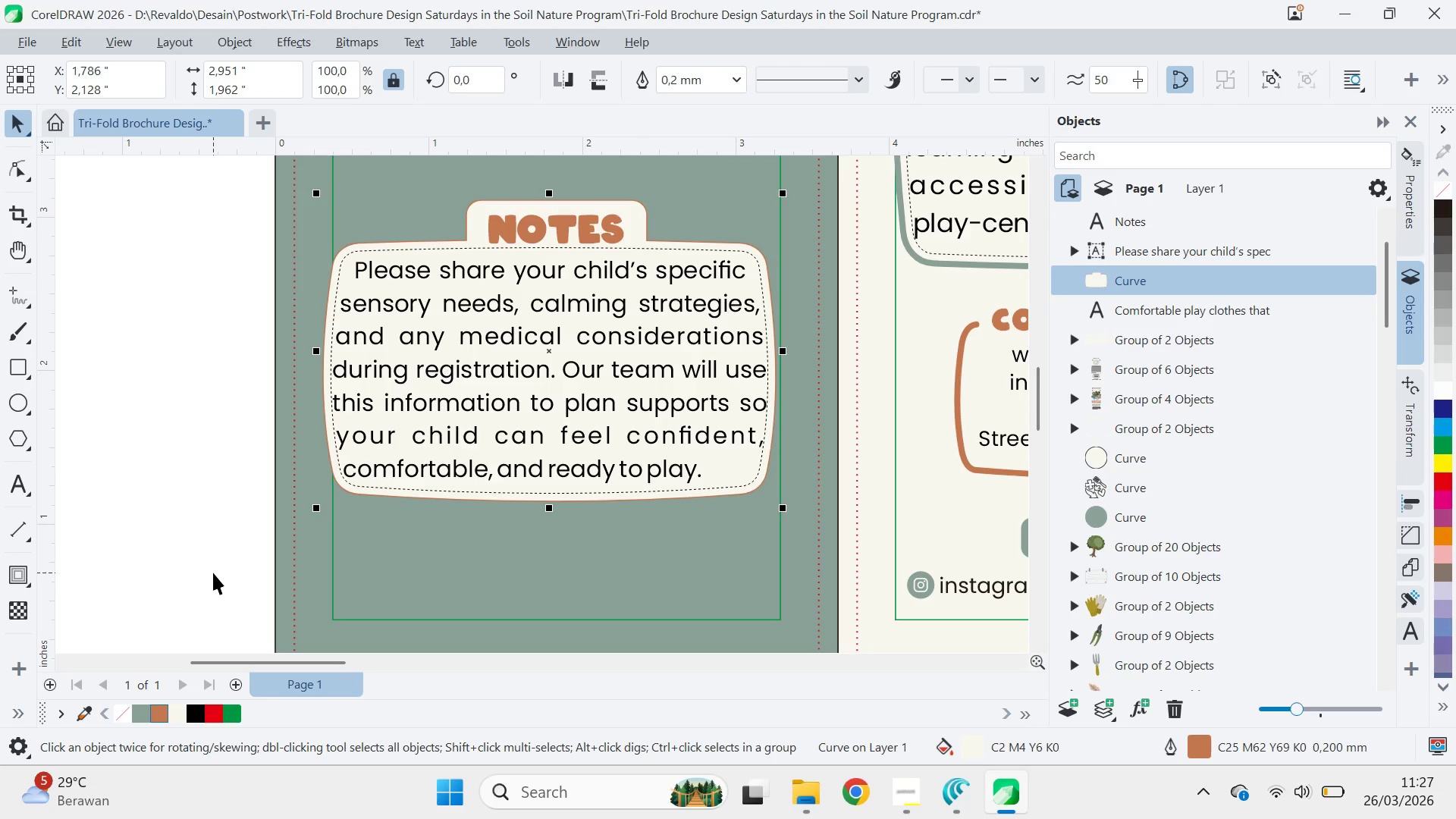 
key(Control+Z)
 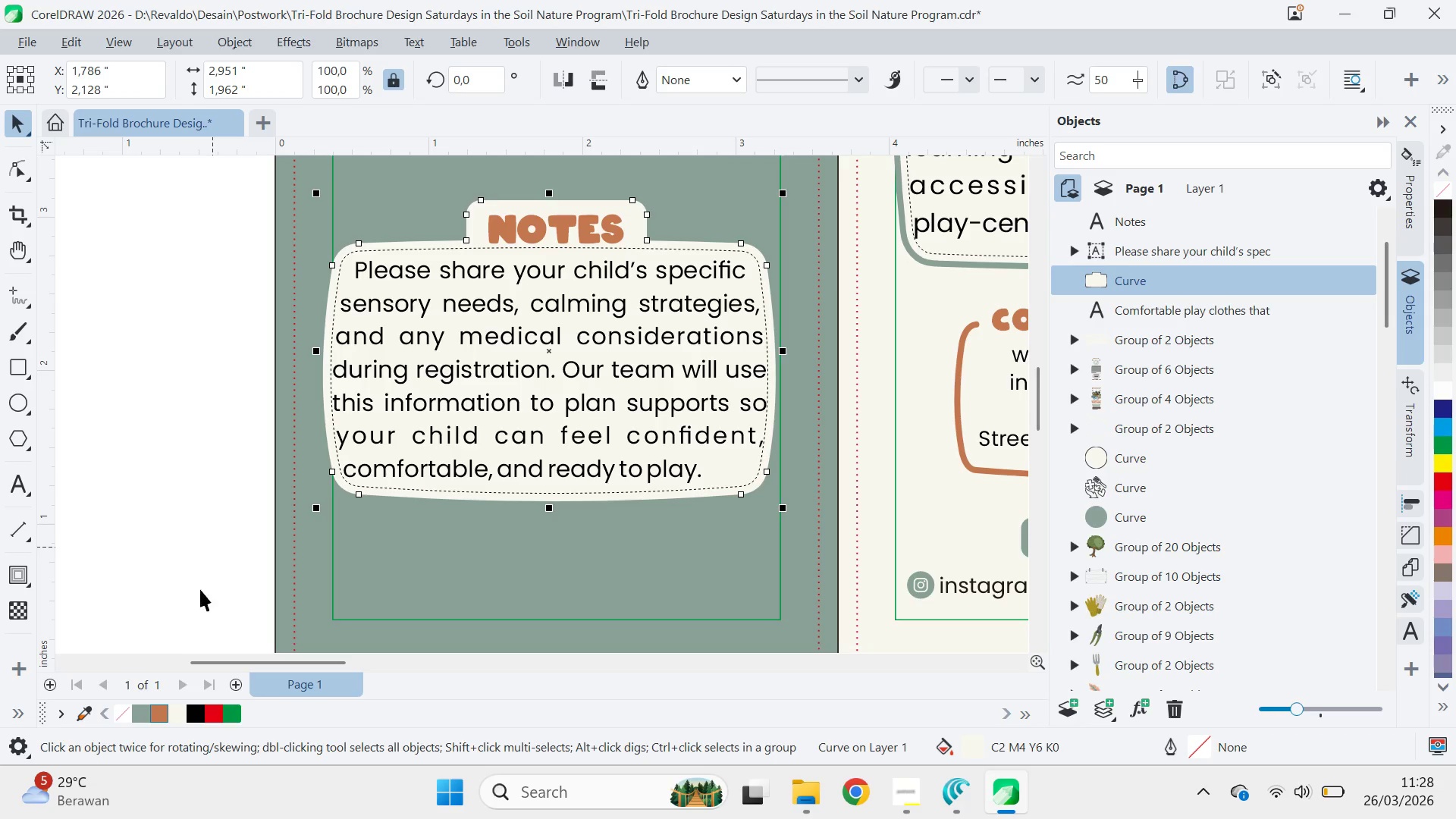 
right_click([161, 718])
 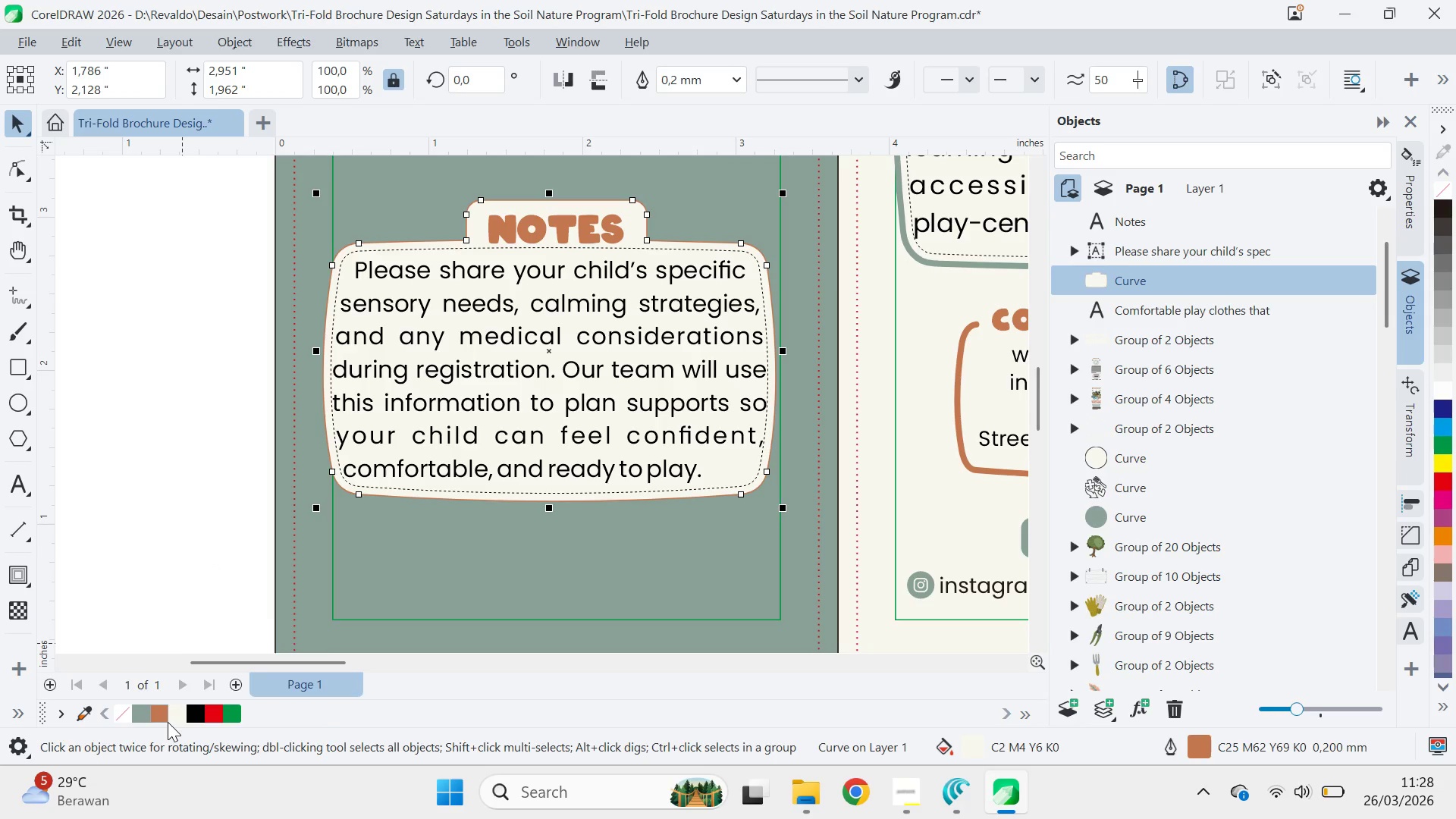 
key(F12)
 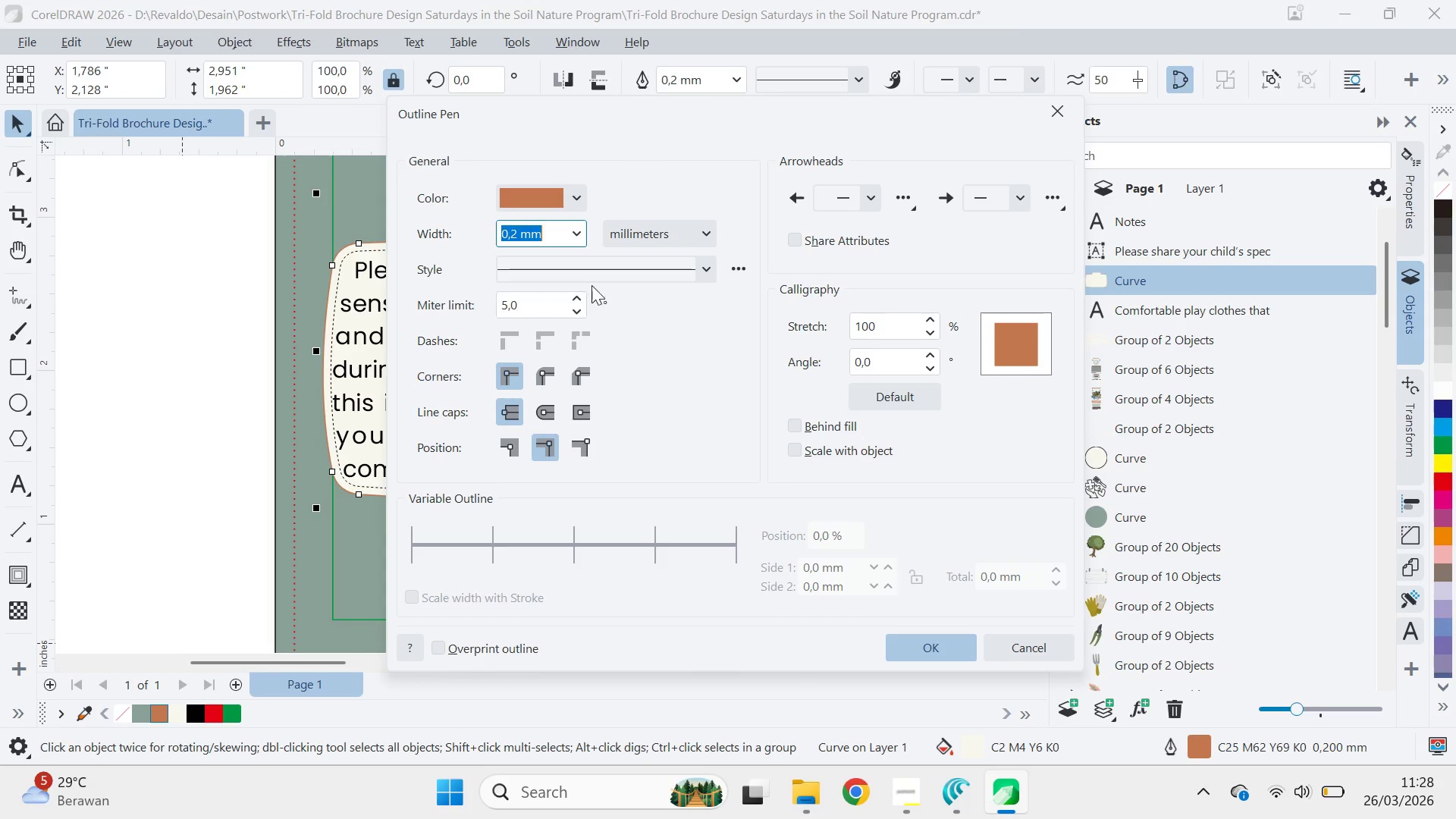 
left_click([554, 376])
 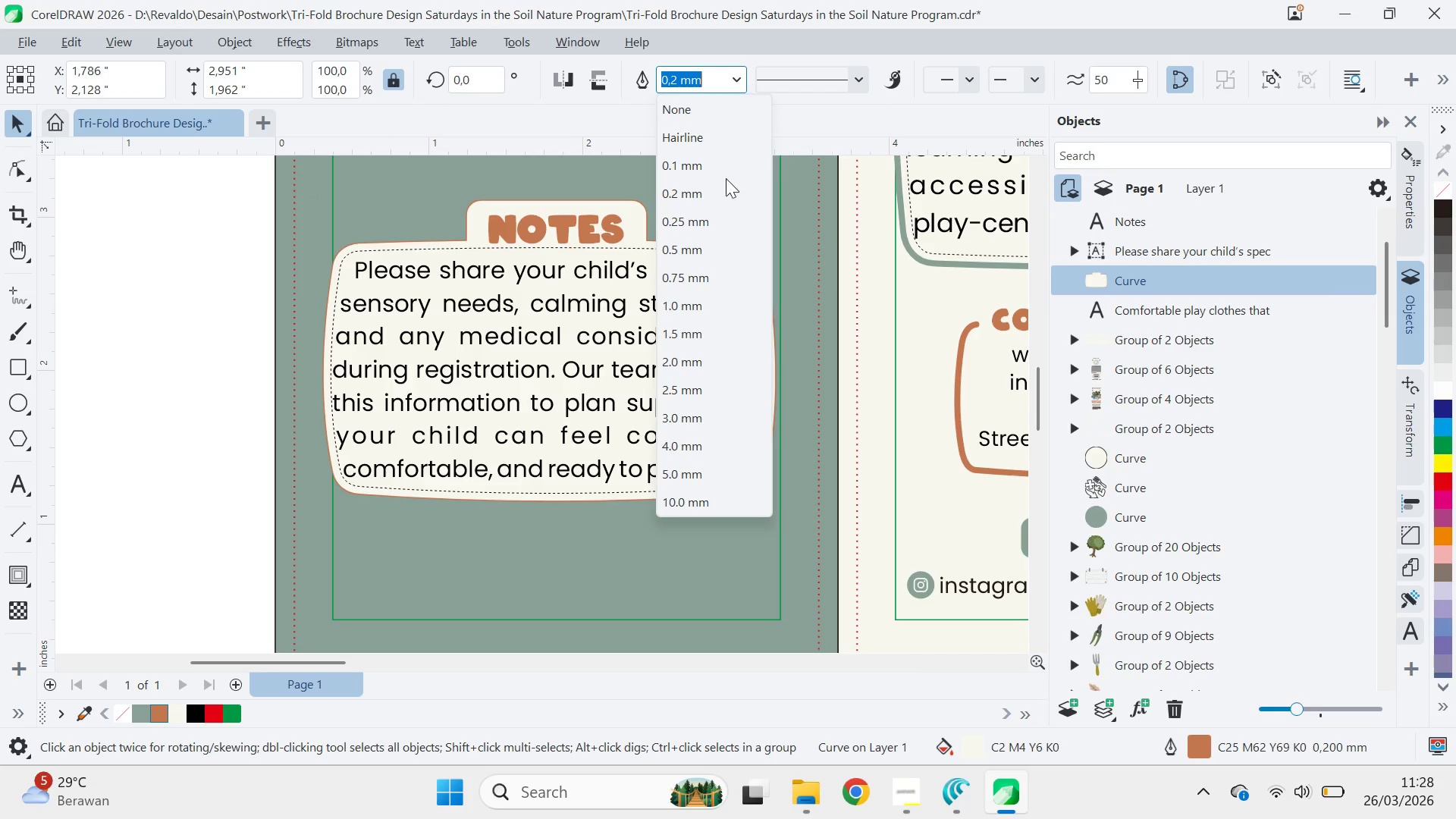 
left_click([725, 311])
 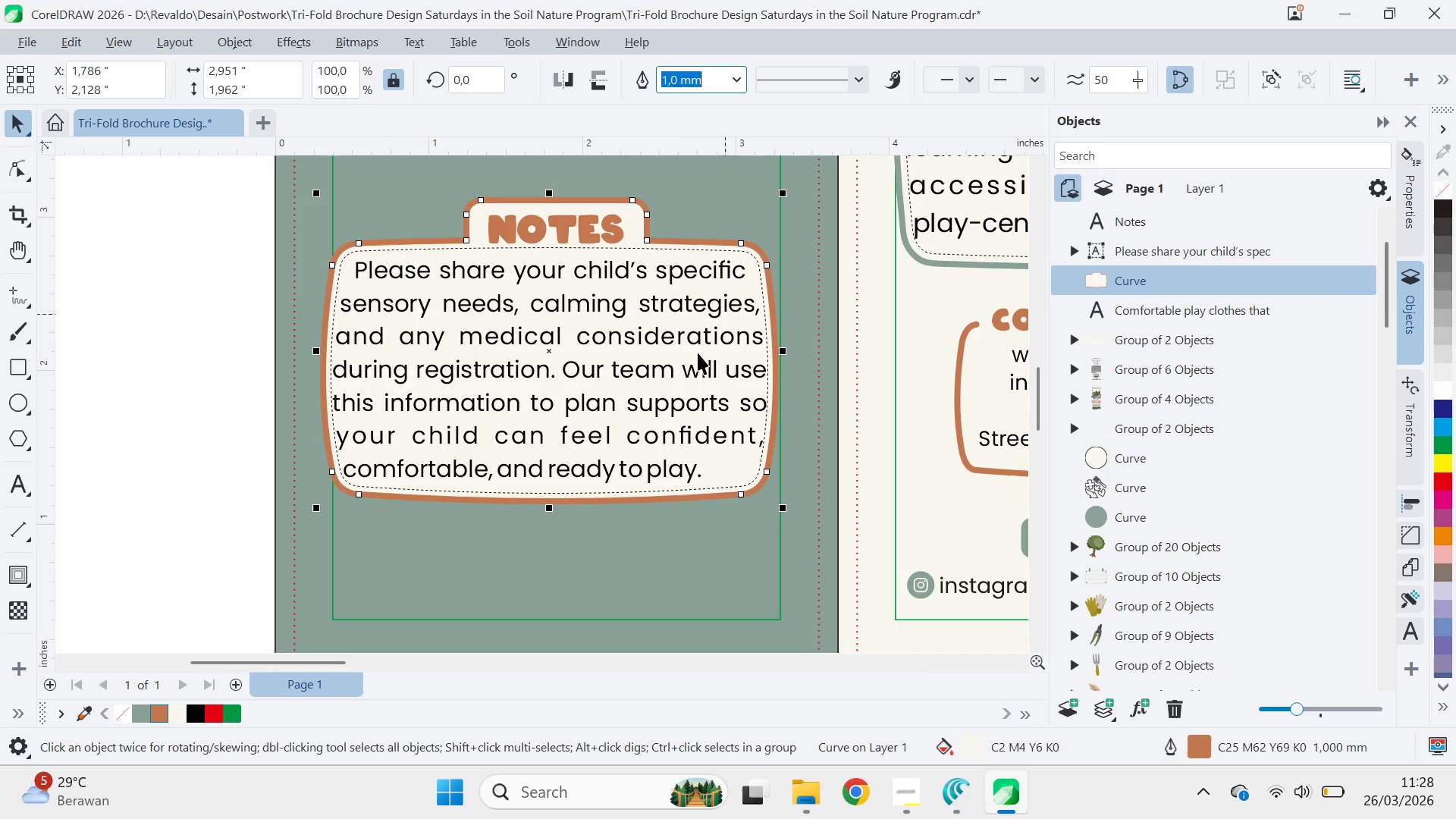 
key(Q)
 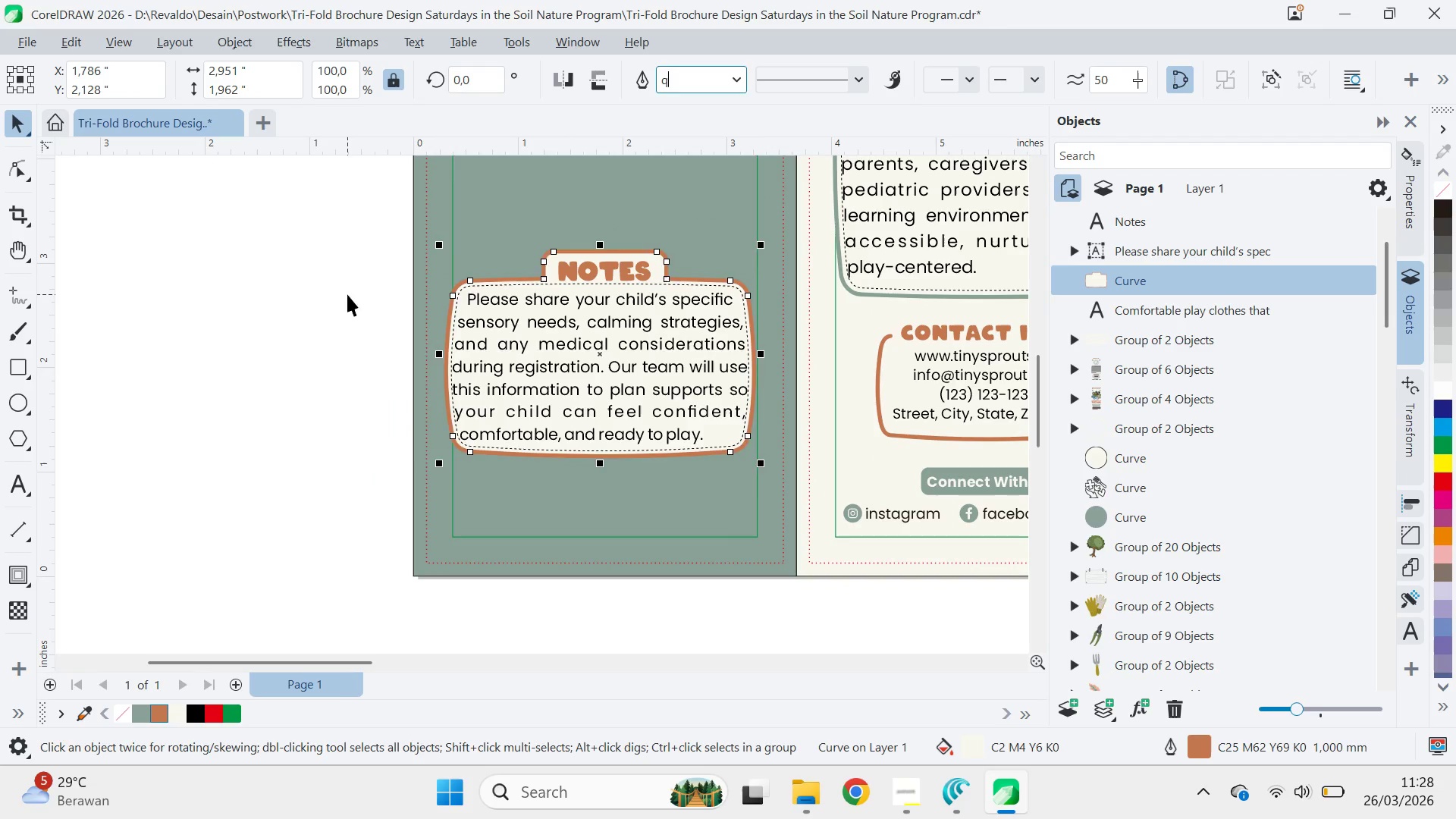 
left_click_drag(start_coordinate=[347, 294], to_coordinate=[351, 378])
 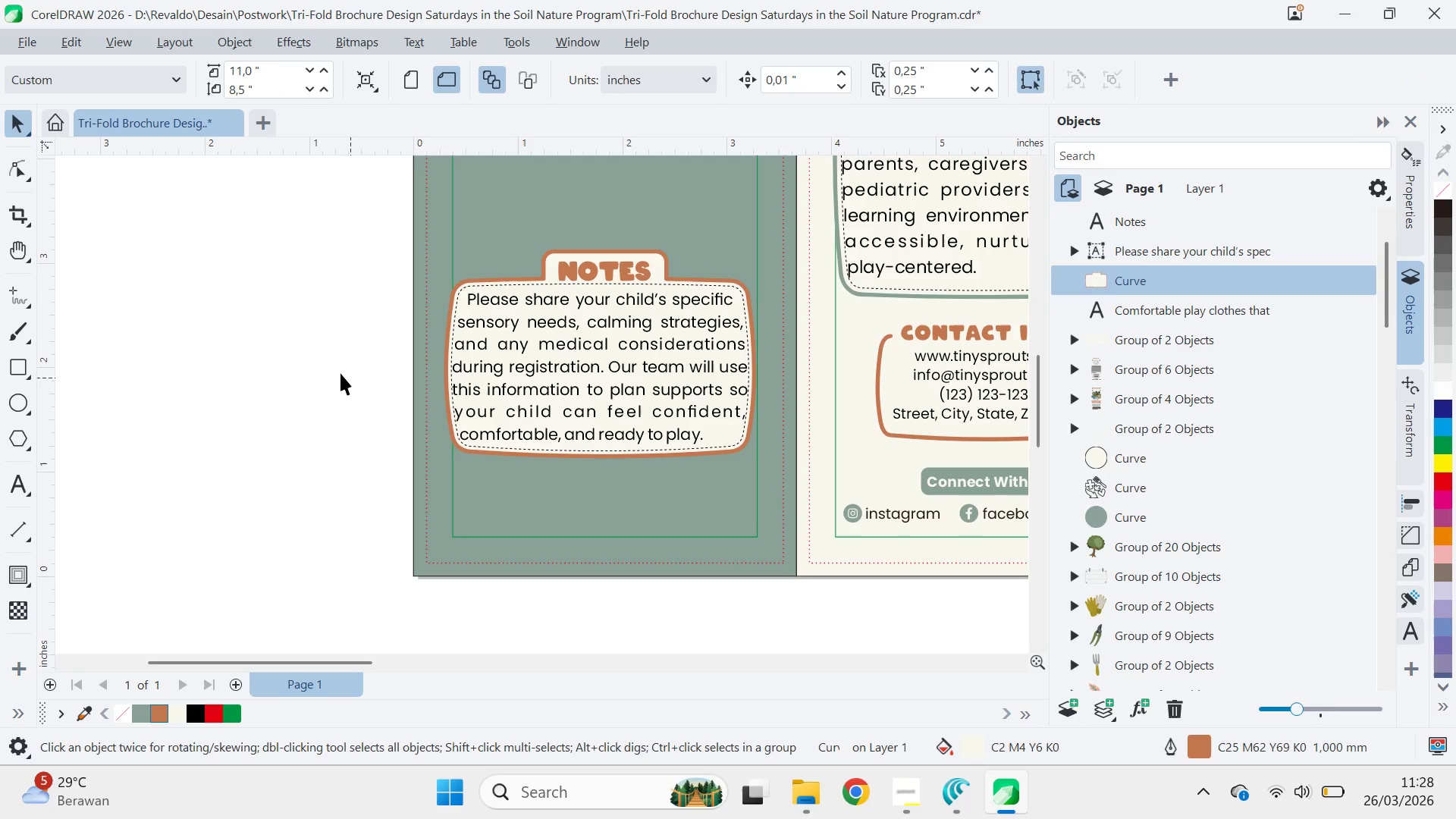 
scroll: coordinate [708, 362], scroll_direction: down, amount: 3.0
 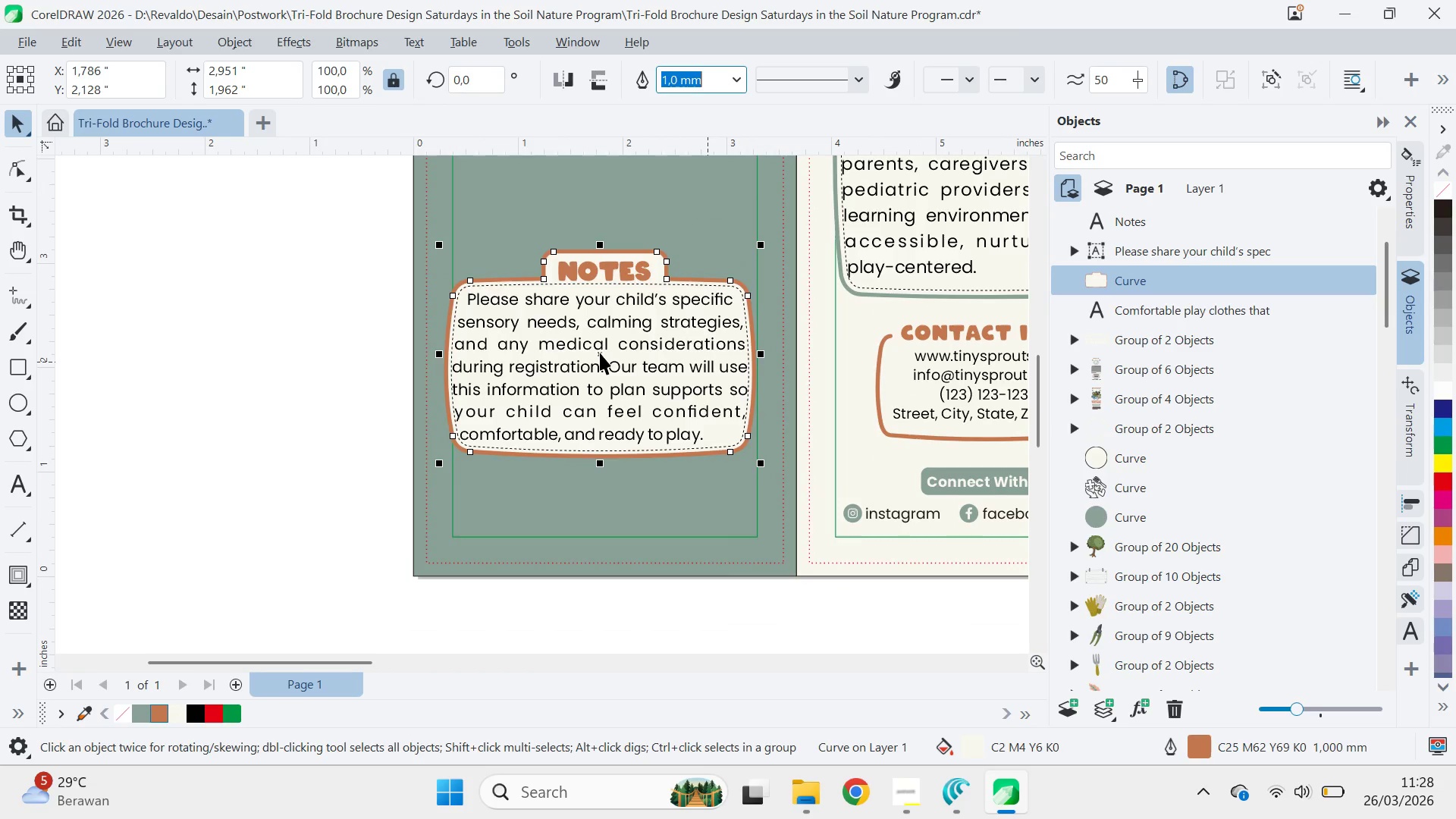 
type(vq)
 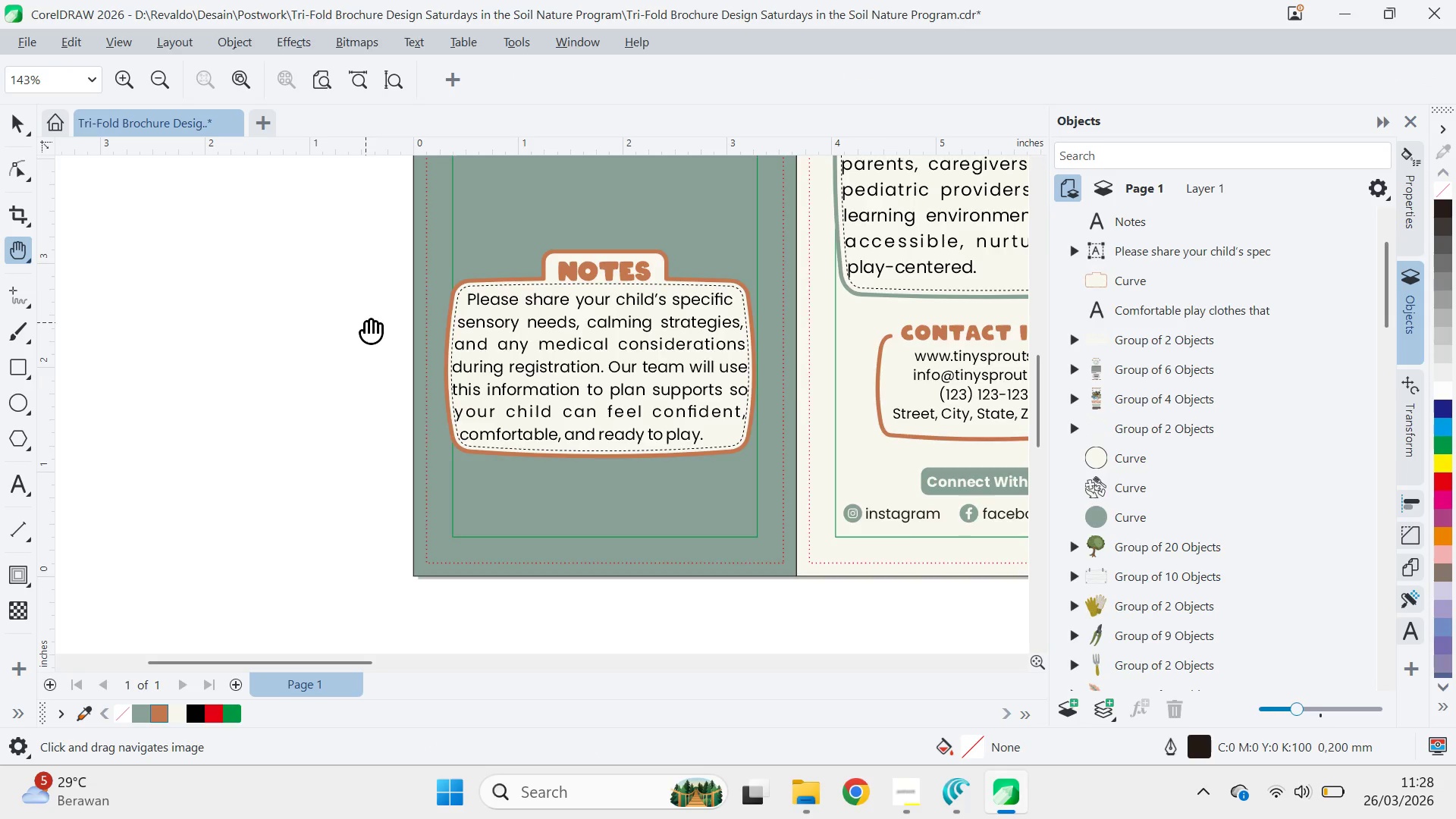 
left_click_drag(start_coordinate=[366, 322], to_coordinate=[326, 477])
 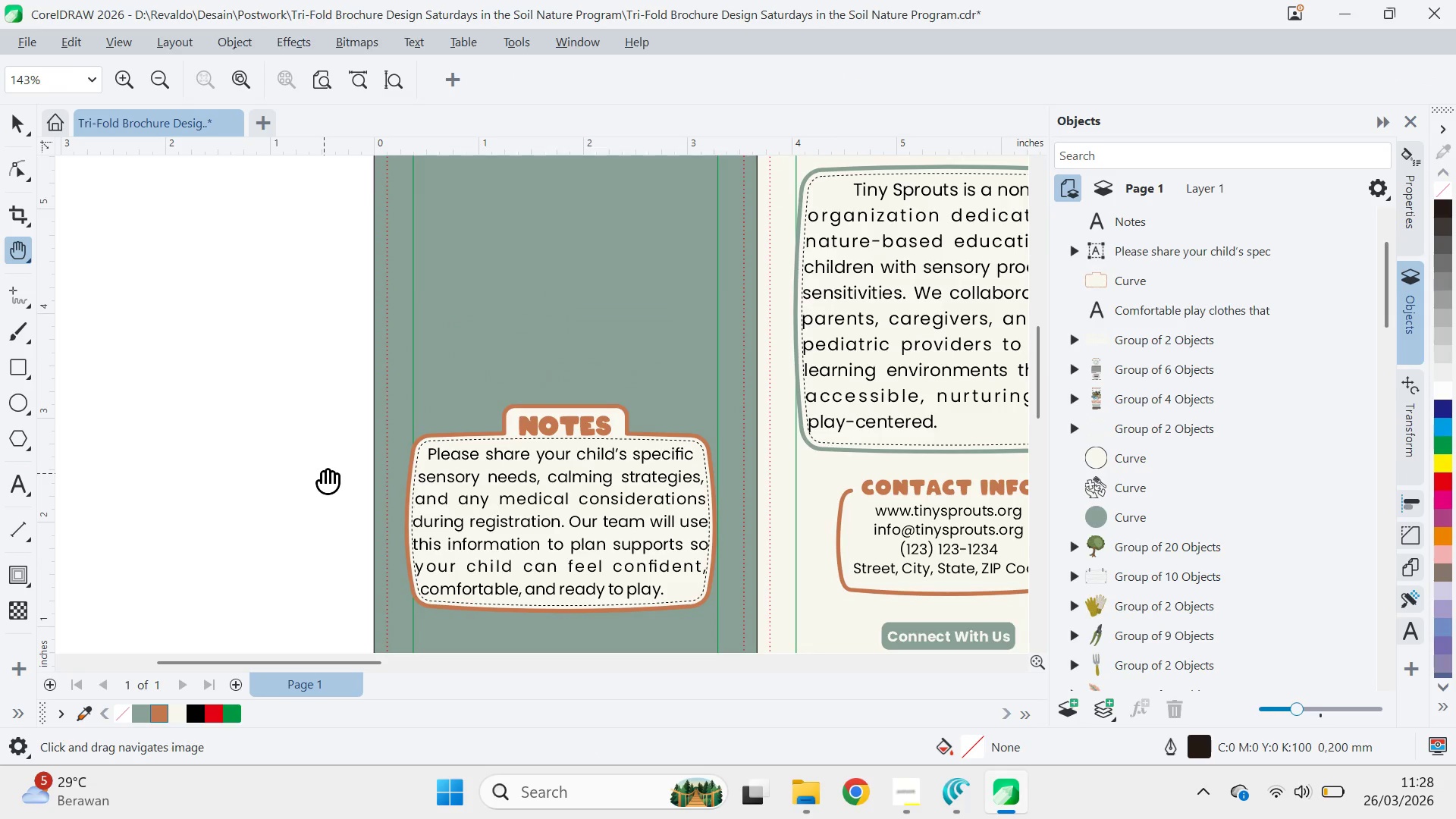 
key(Control+Z)
 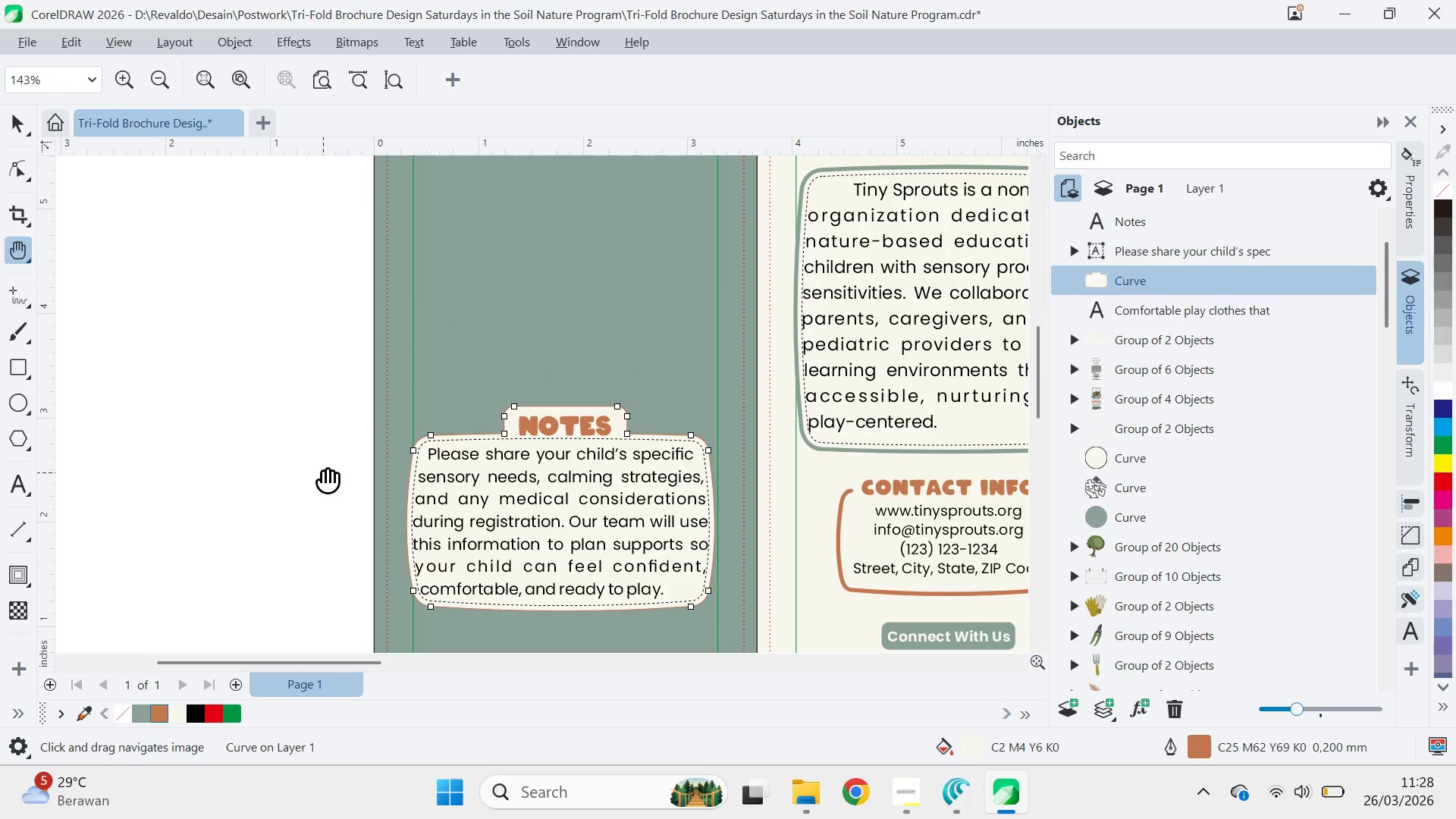 
key(Control+Z)
 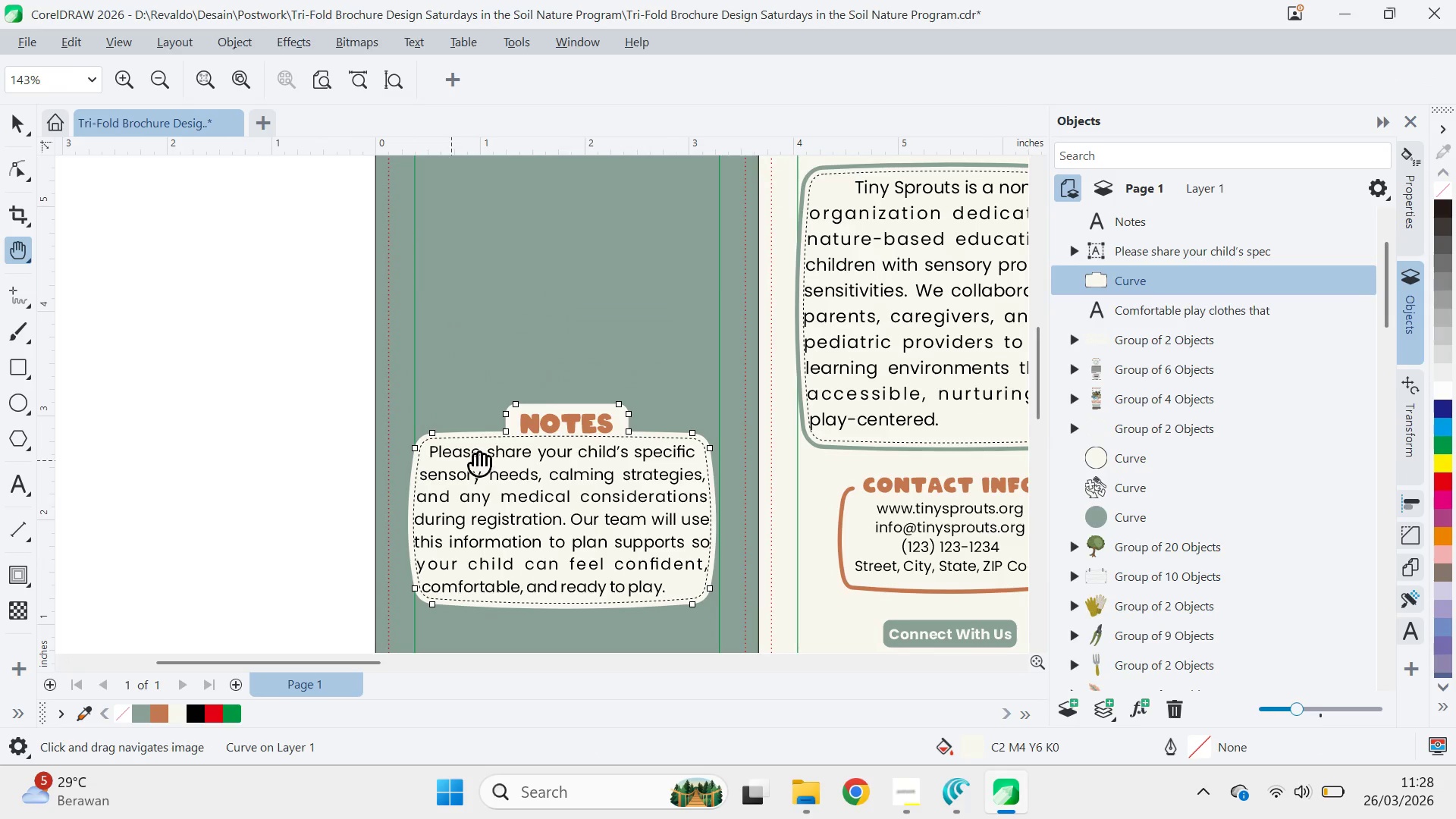 
left_click_drag(start_coordinate=[535, 393], to_coordinate=[479, 335])
 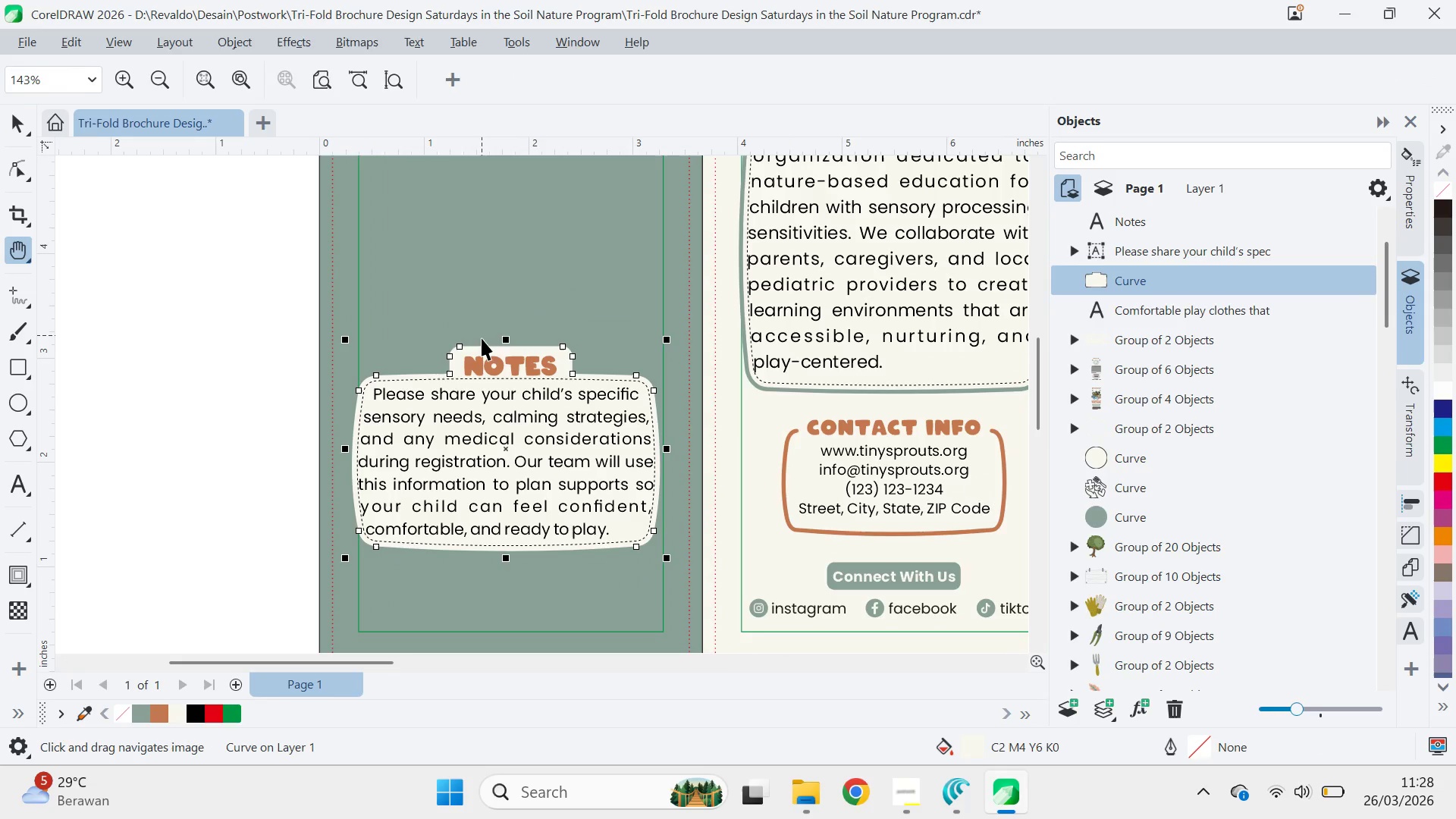 
key(V)
 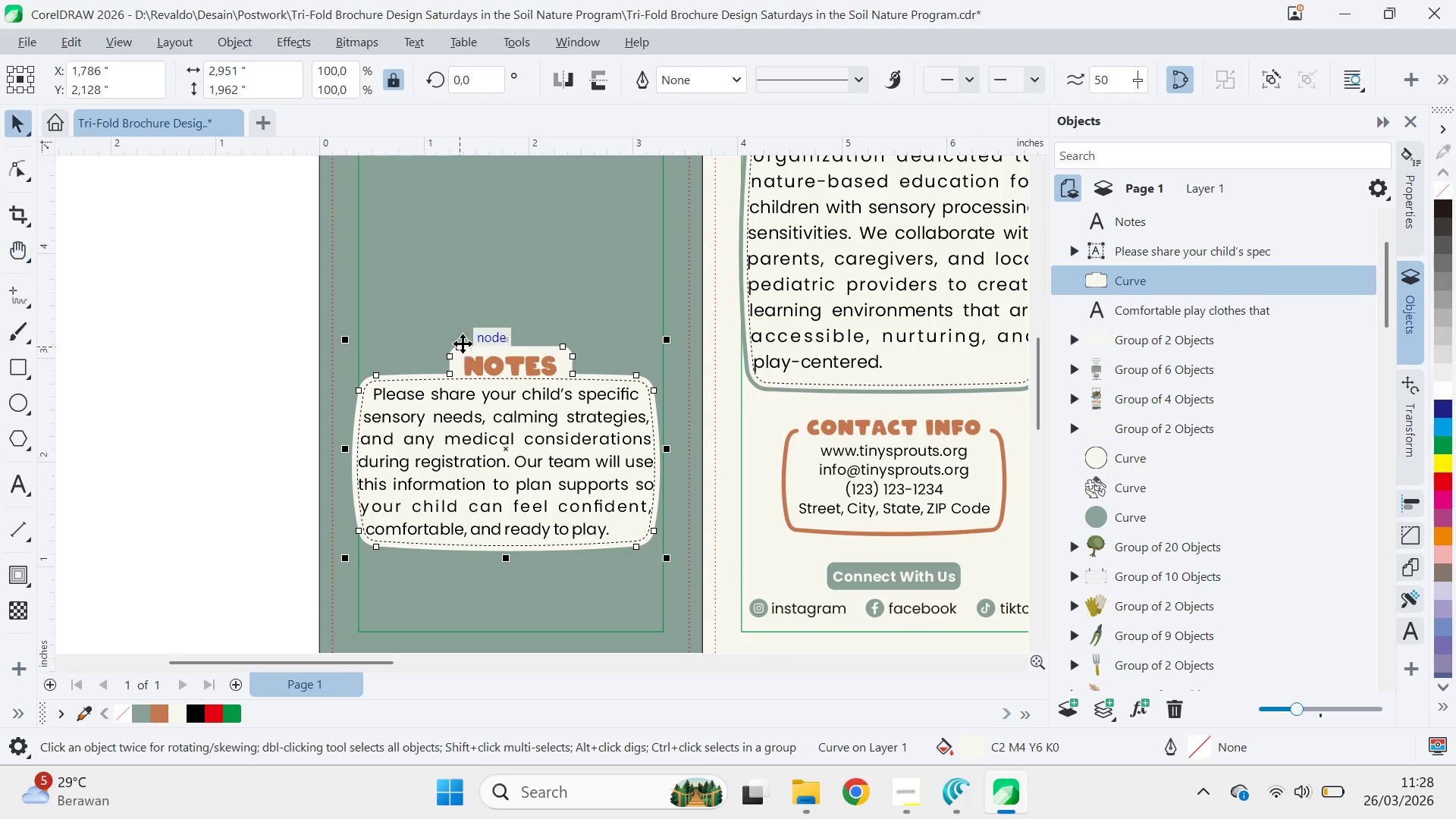 
left_click([463, 344])
 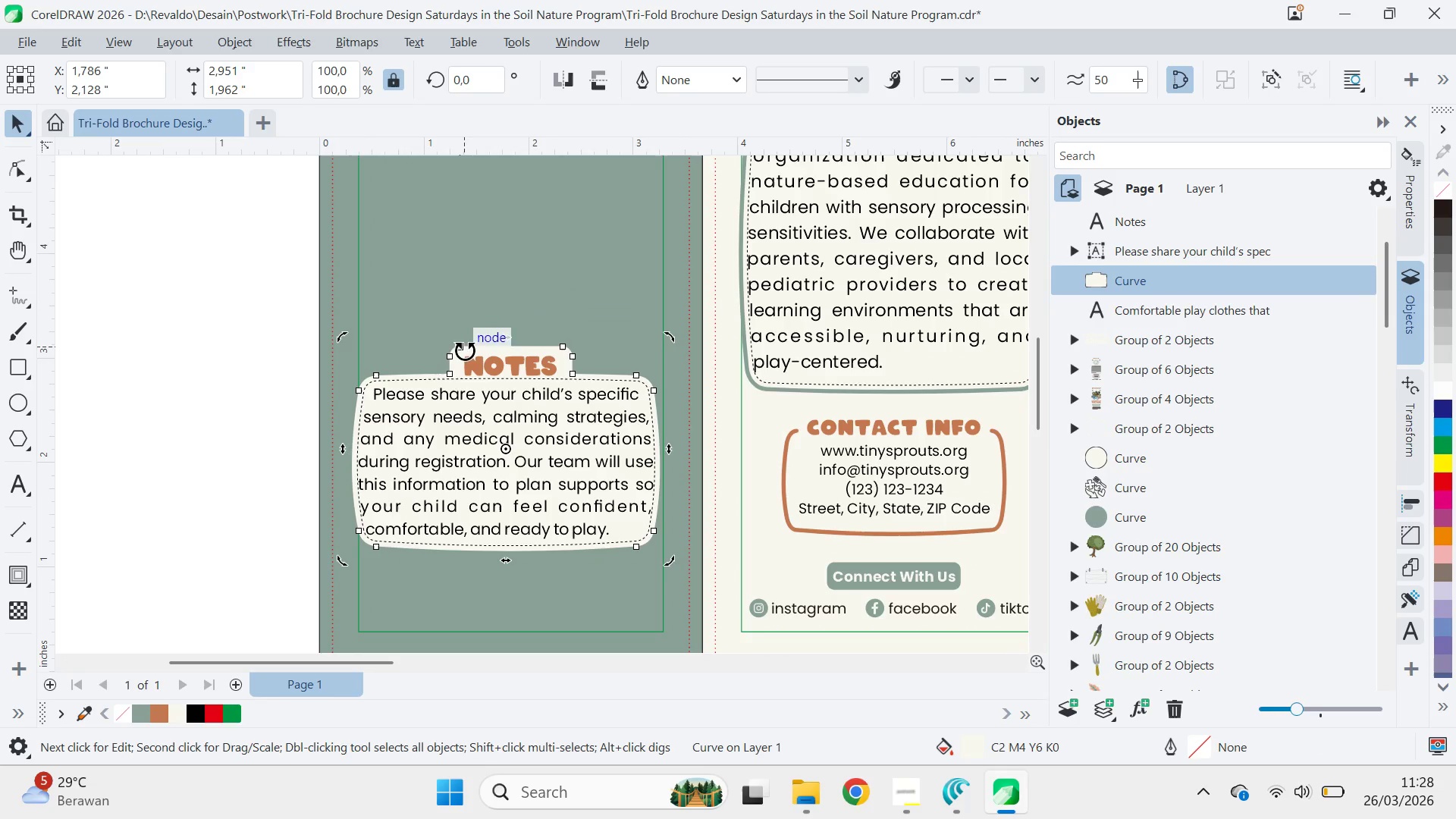 
key(A)
 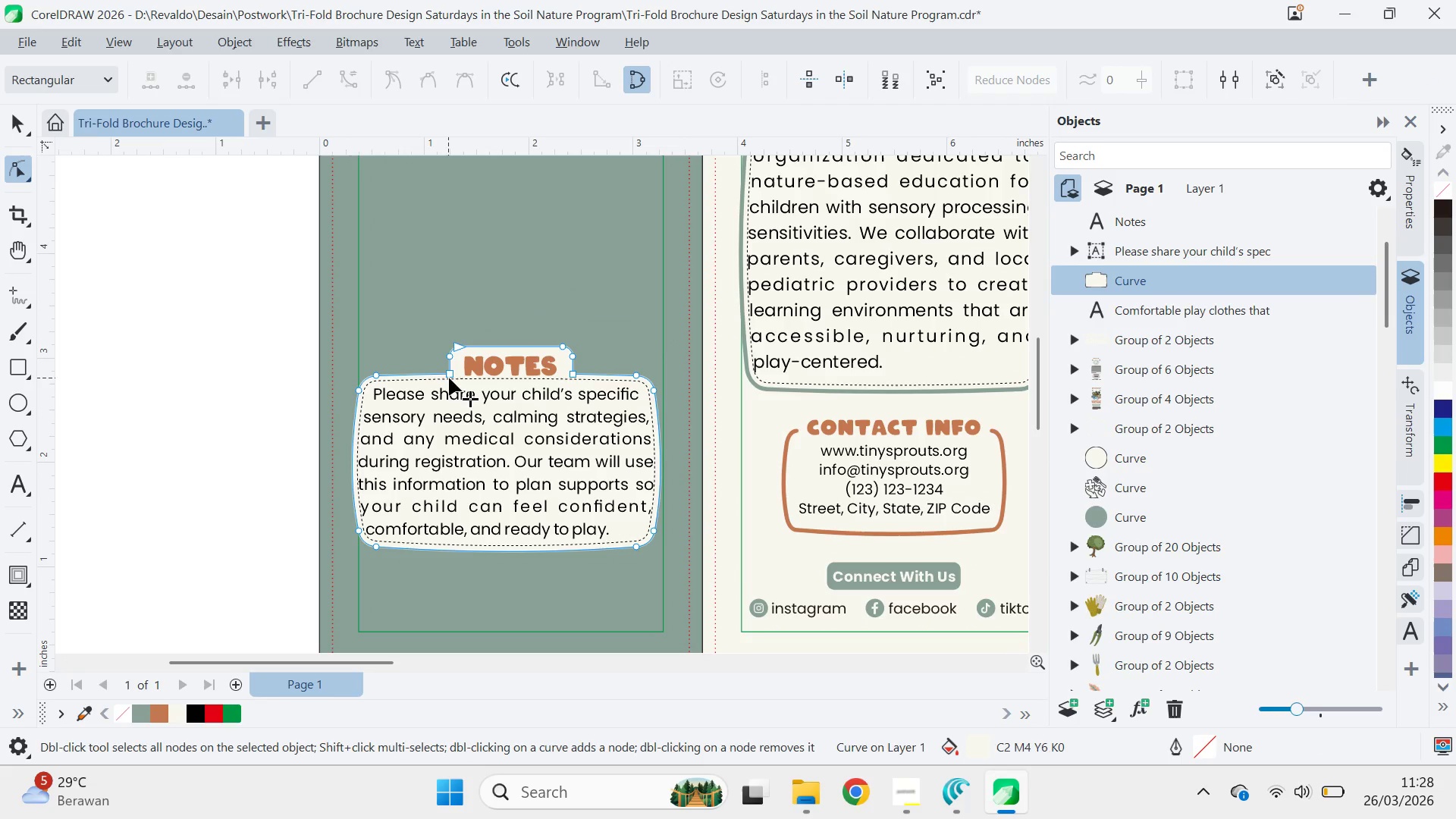 
left_click([450, 378])
 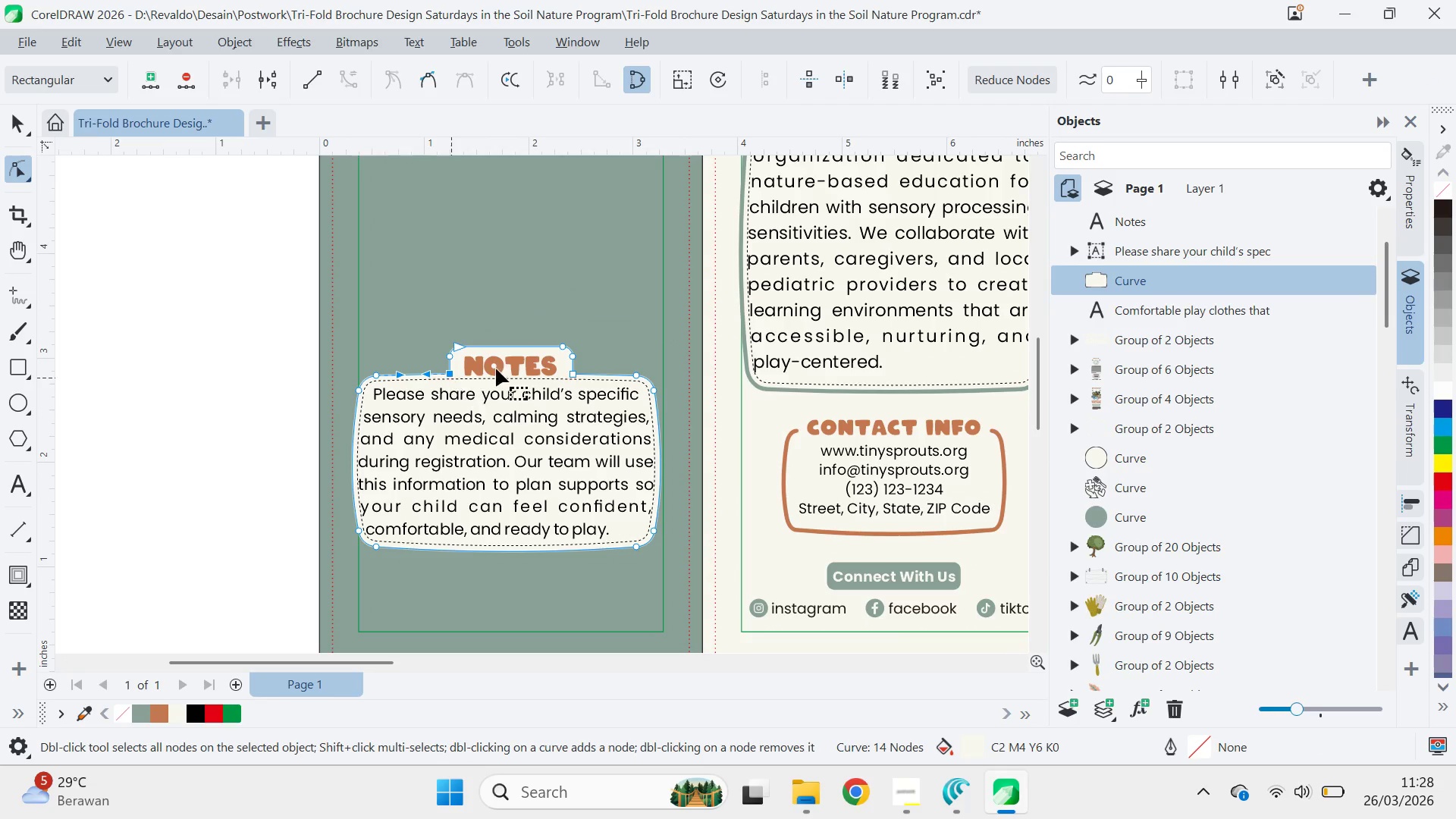 
hold_key(key=ShiftLeft, duration=0.86)
left_click([577, 373])
 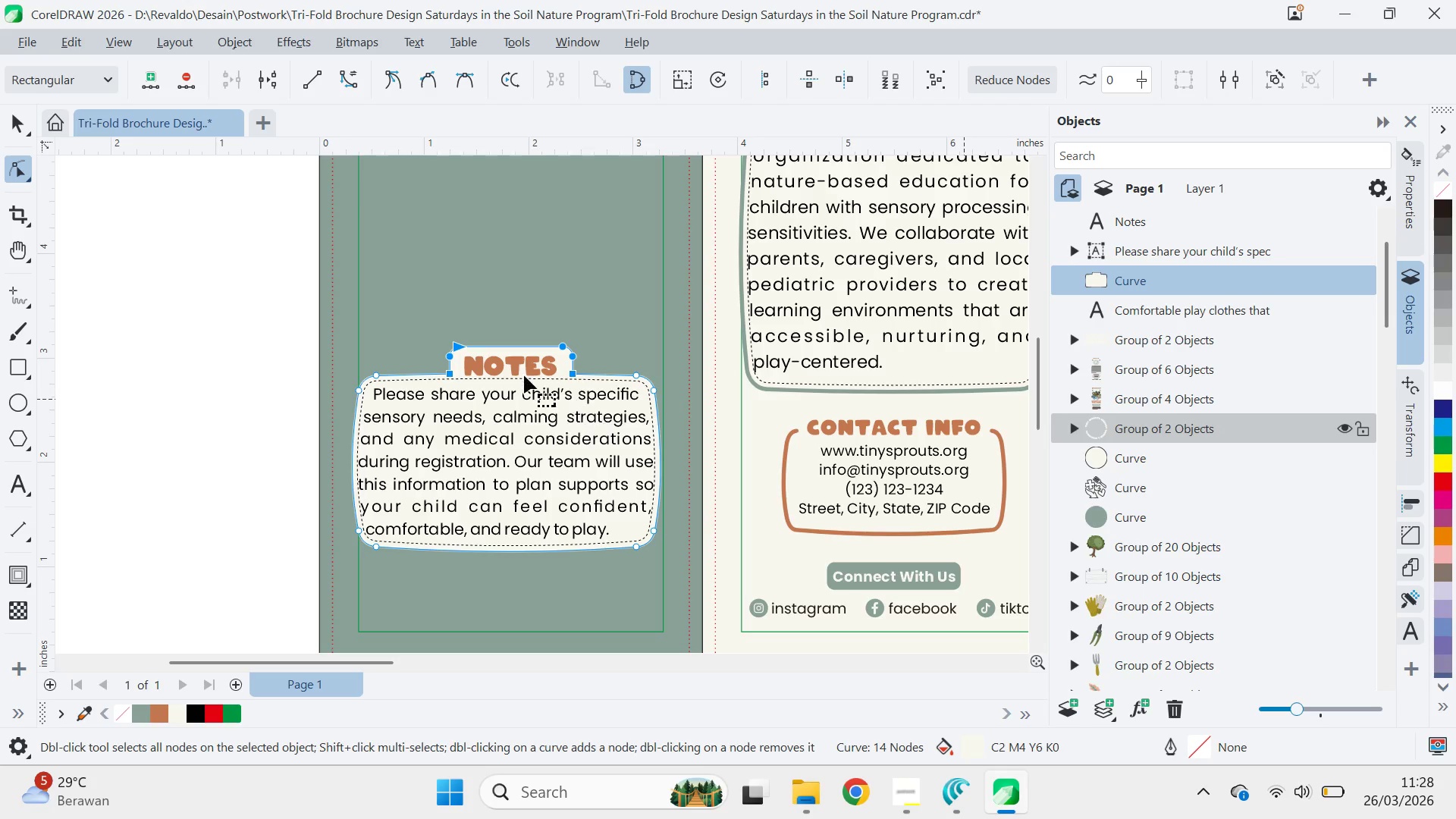 
left_click([205, 384])
 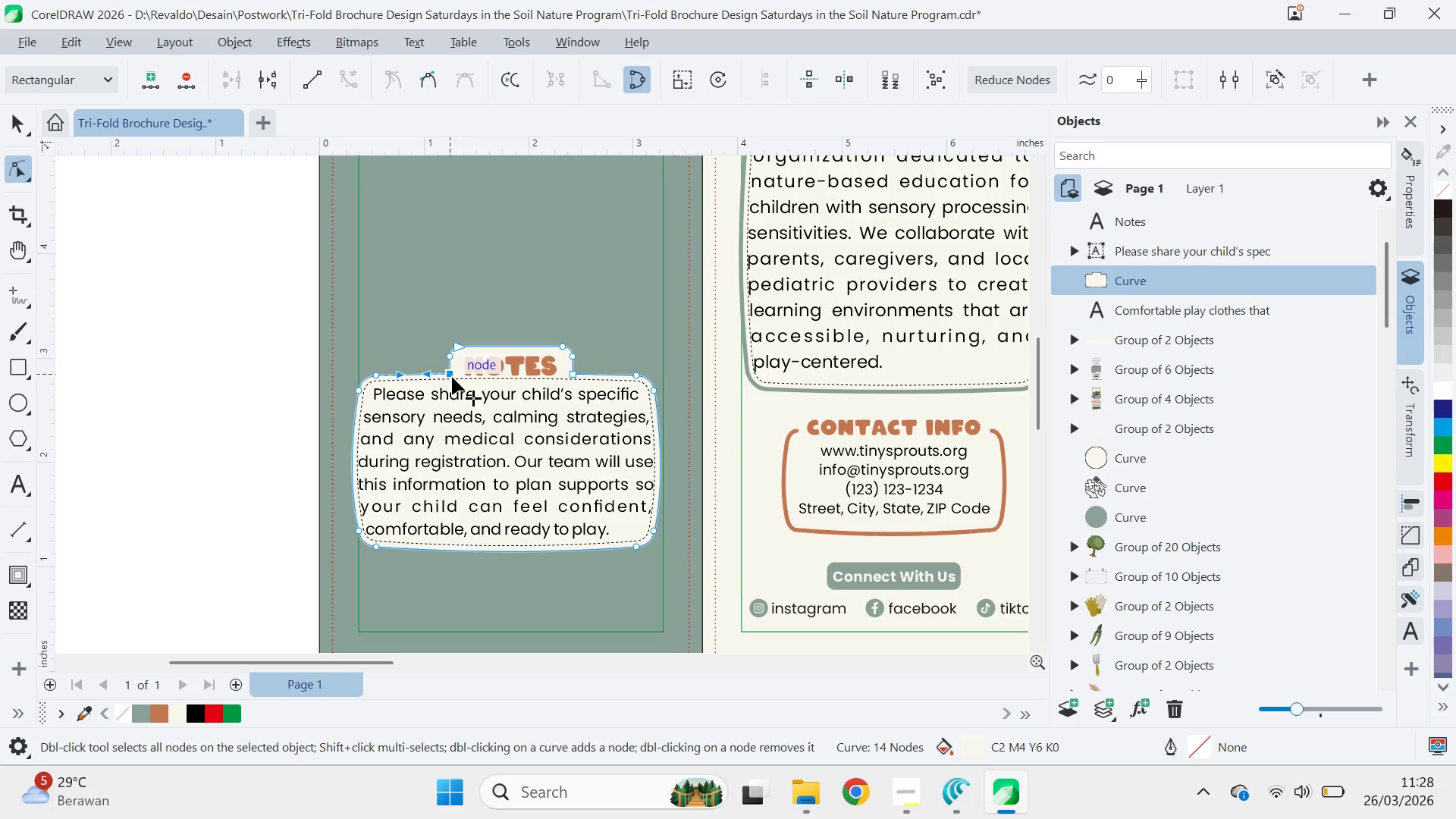 
hold_key(key=ControlLeft, duration=0.94)
left_click([571, 377])
 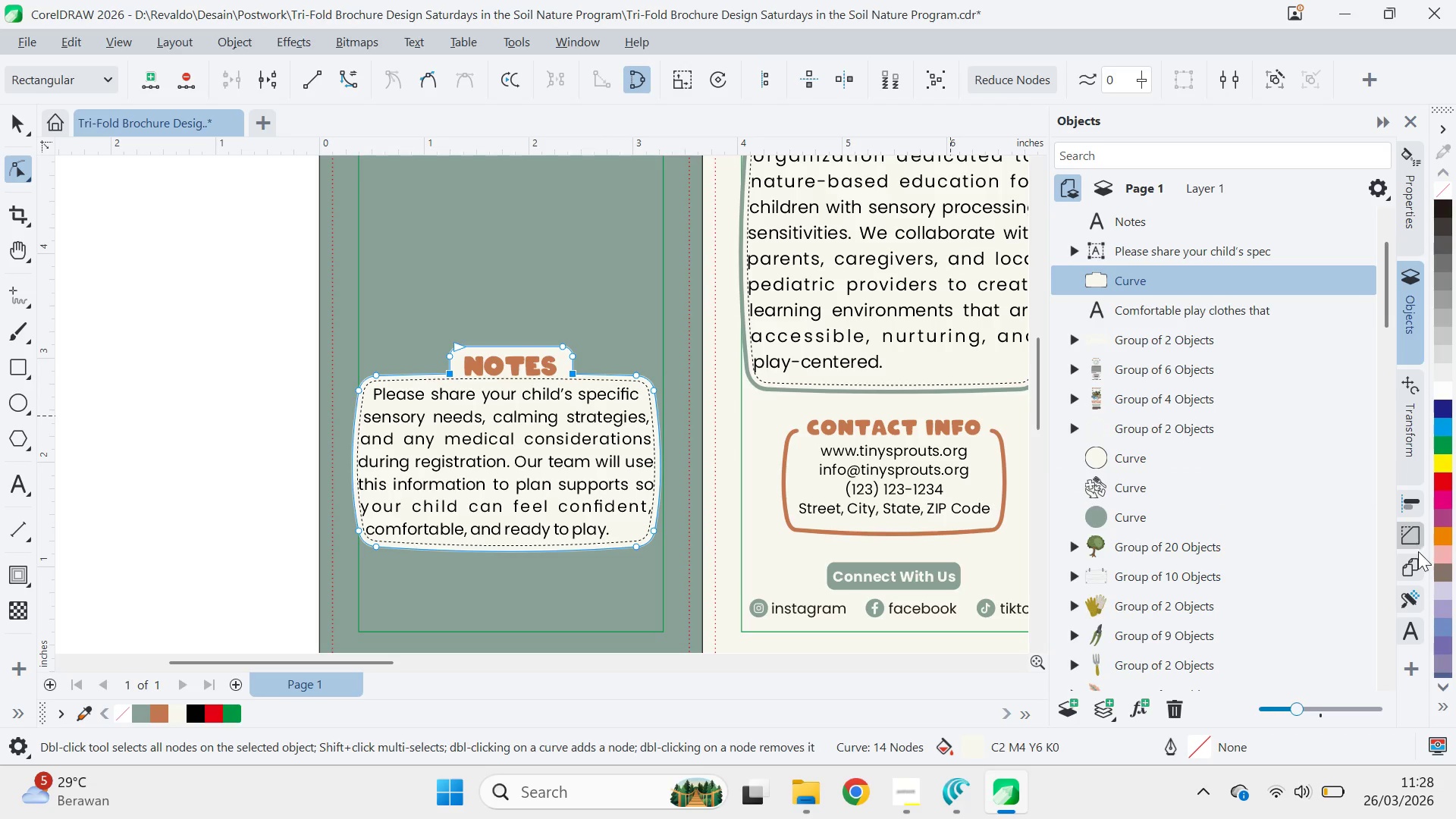 
left_click([1412, 535])
 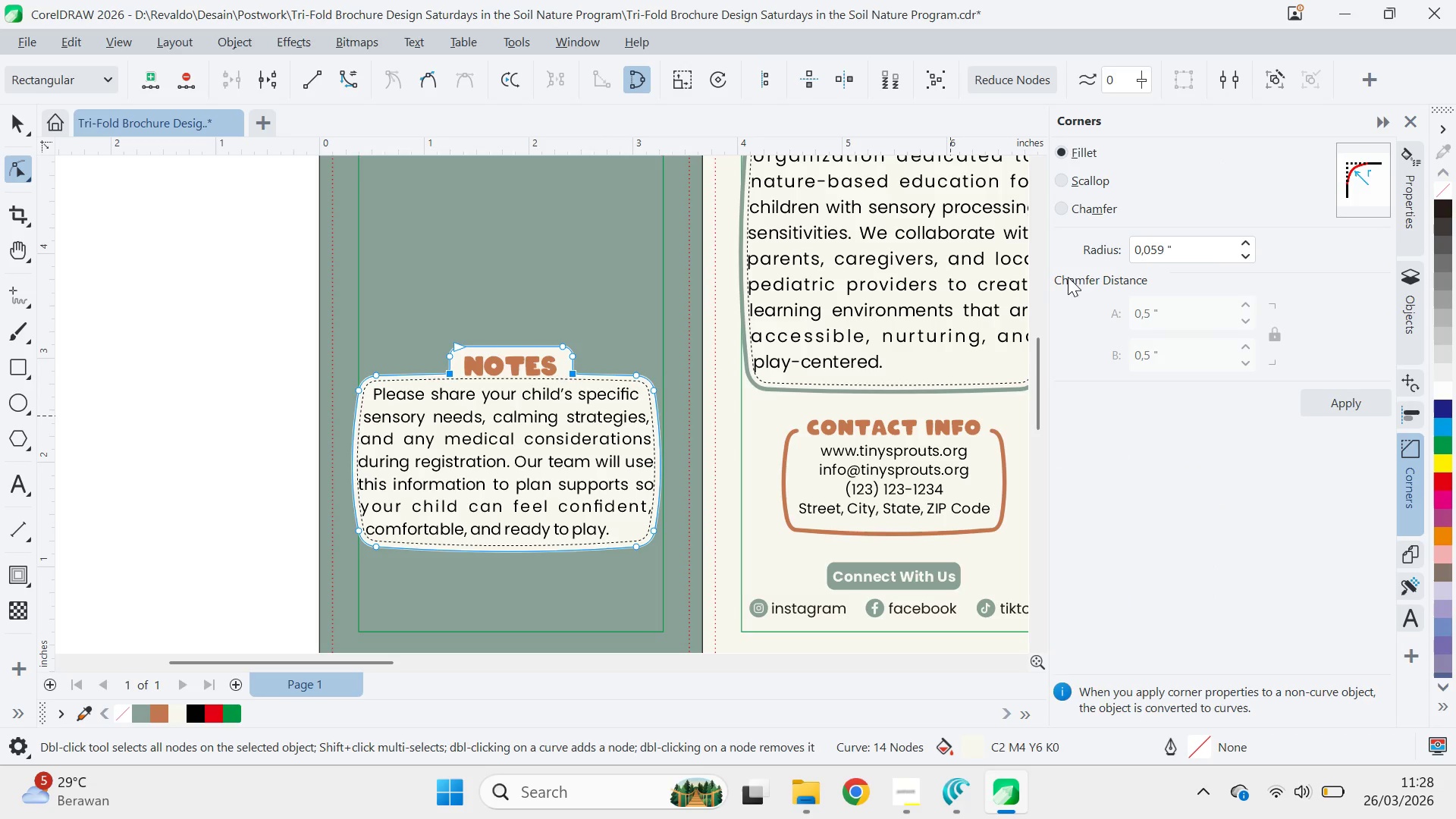 
scroll: coordinate [557, 369], scroll_direction: up, amount: 7.0
 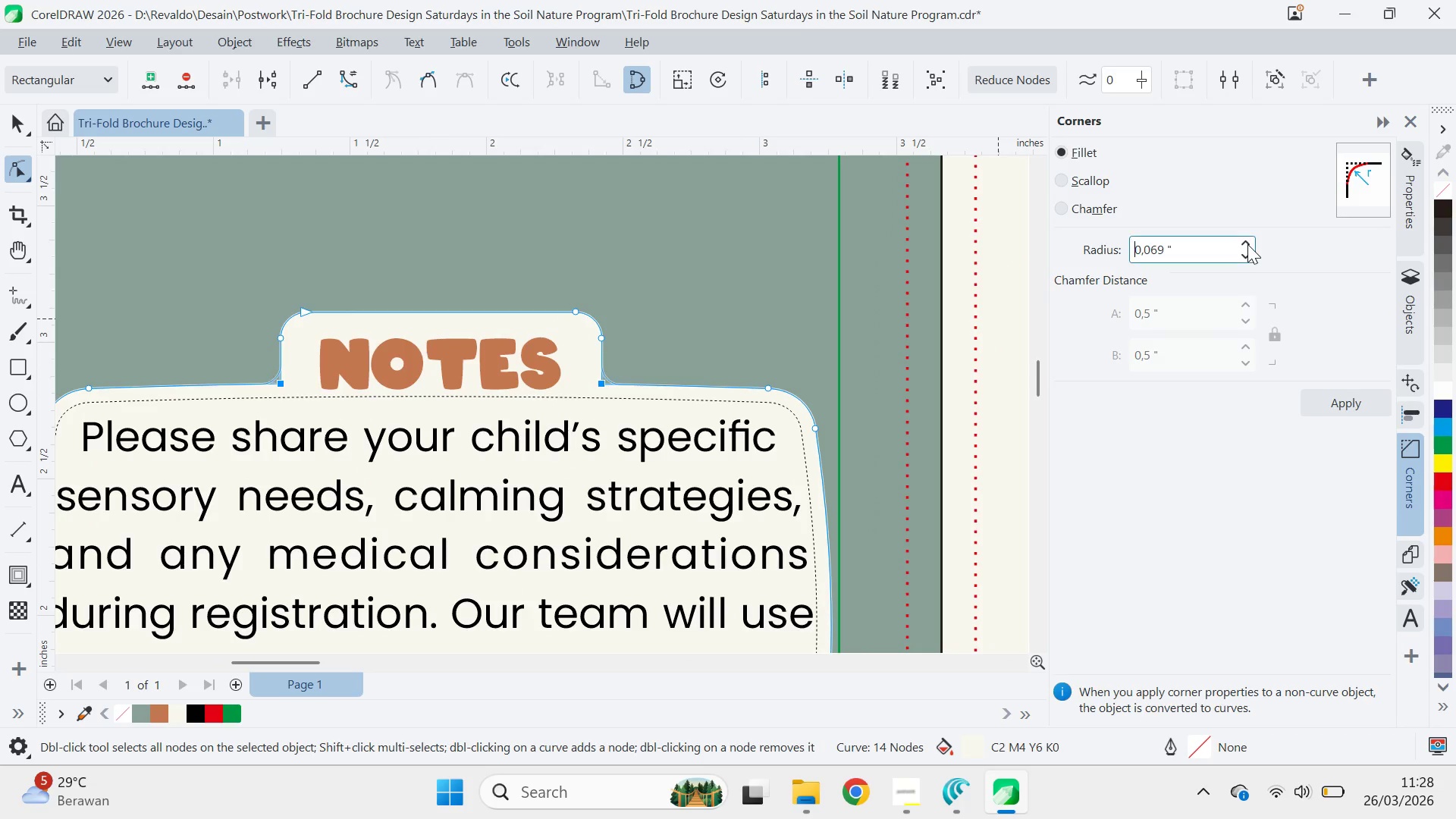 
double_click([1247, 243])
 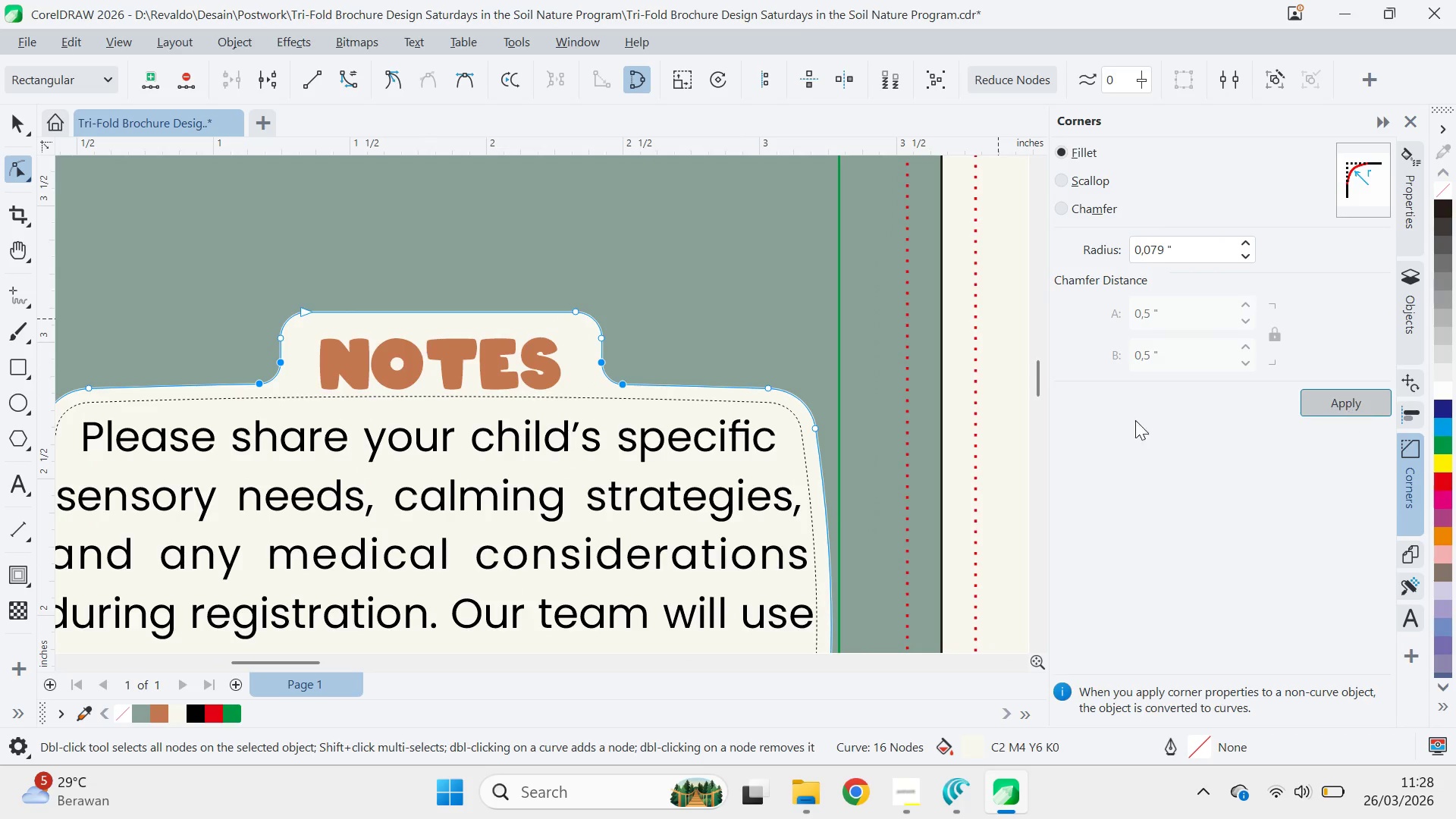 
wait(5.2)
 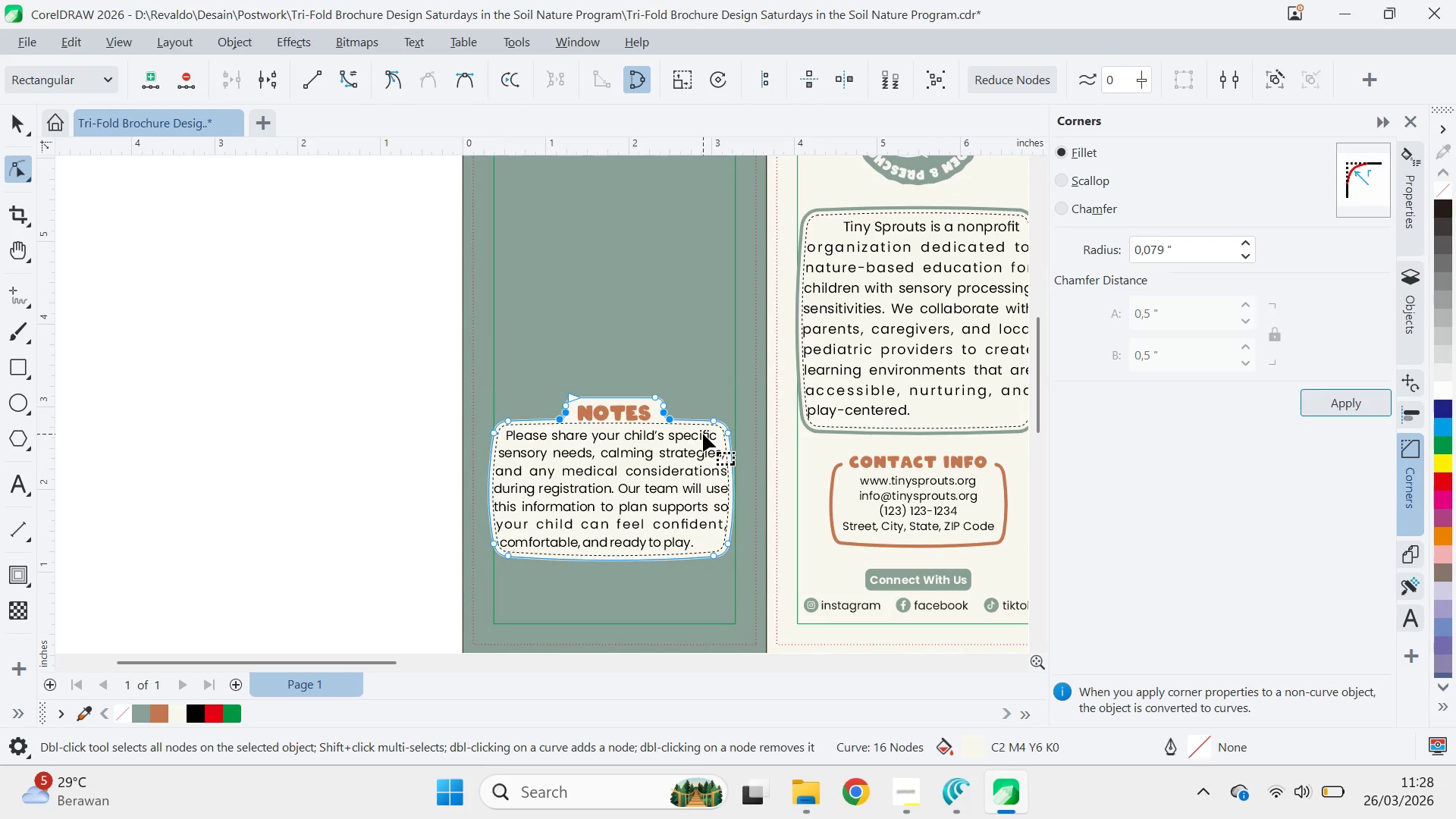 
key(Q)
 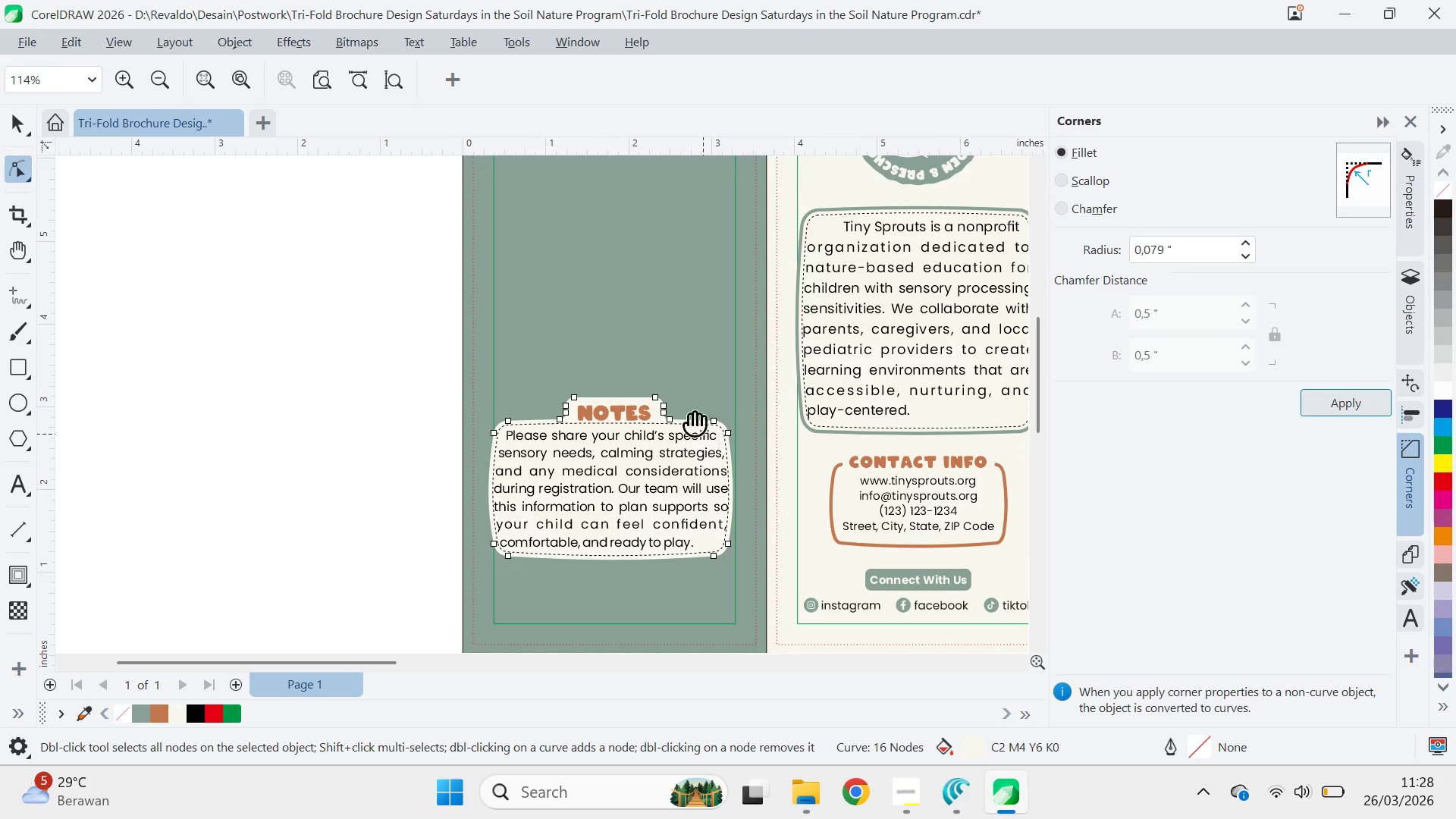 
left_click_drag(start_coordinate=[703, 432], to_coordinate=[660, 374])
 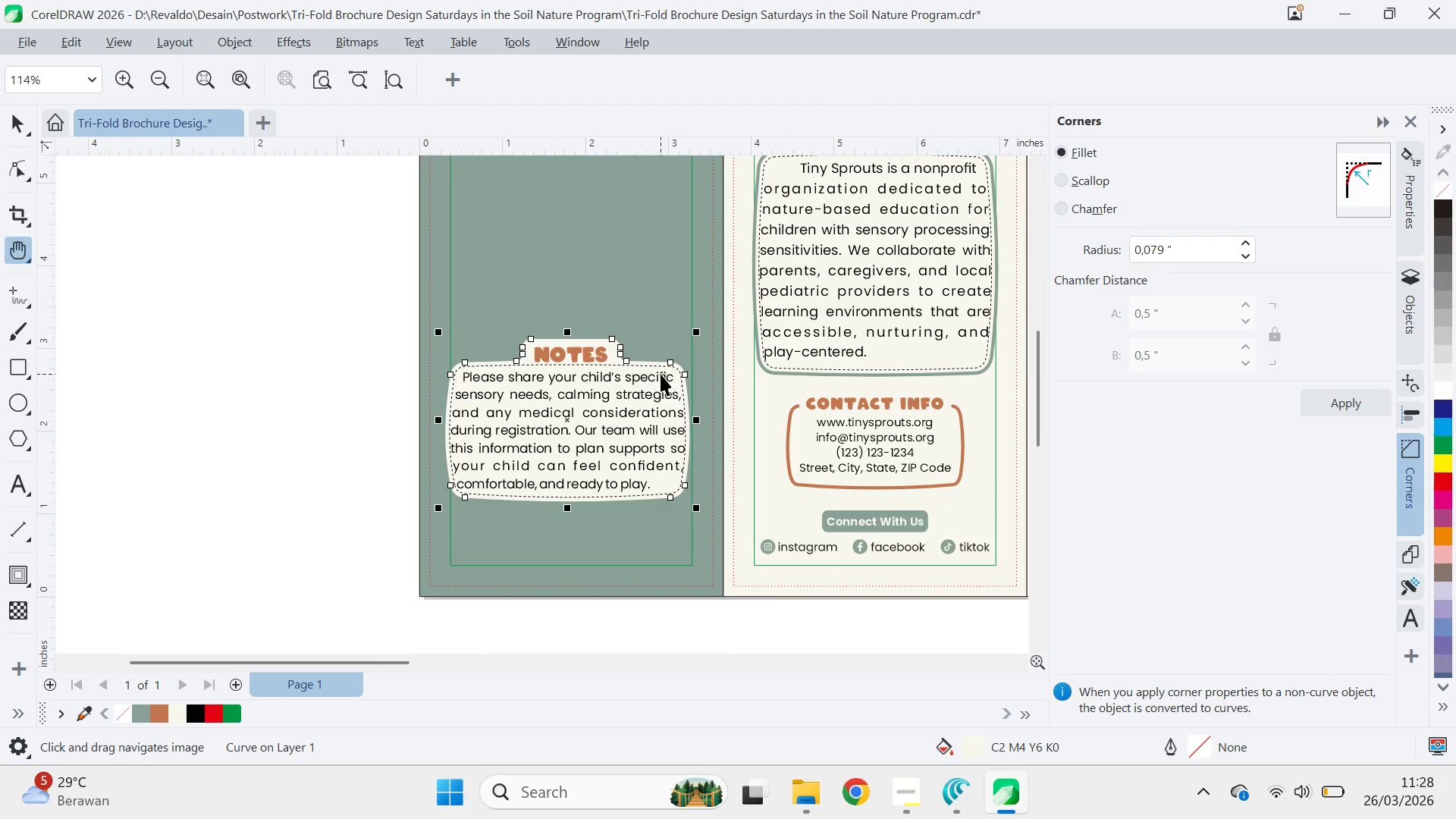 
scroll: coordinate [703, 434], scroll_direction: down, amount: 9.0
 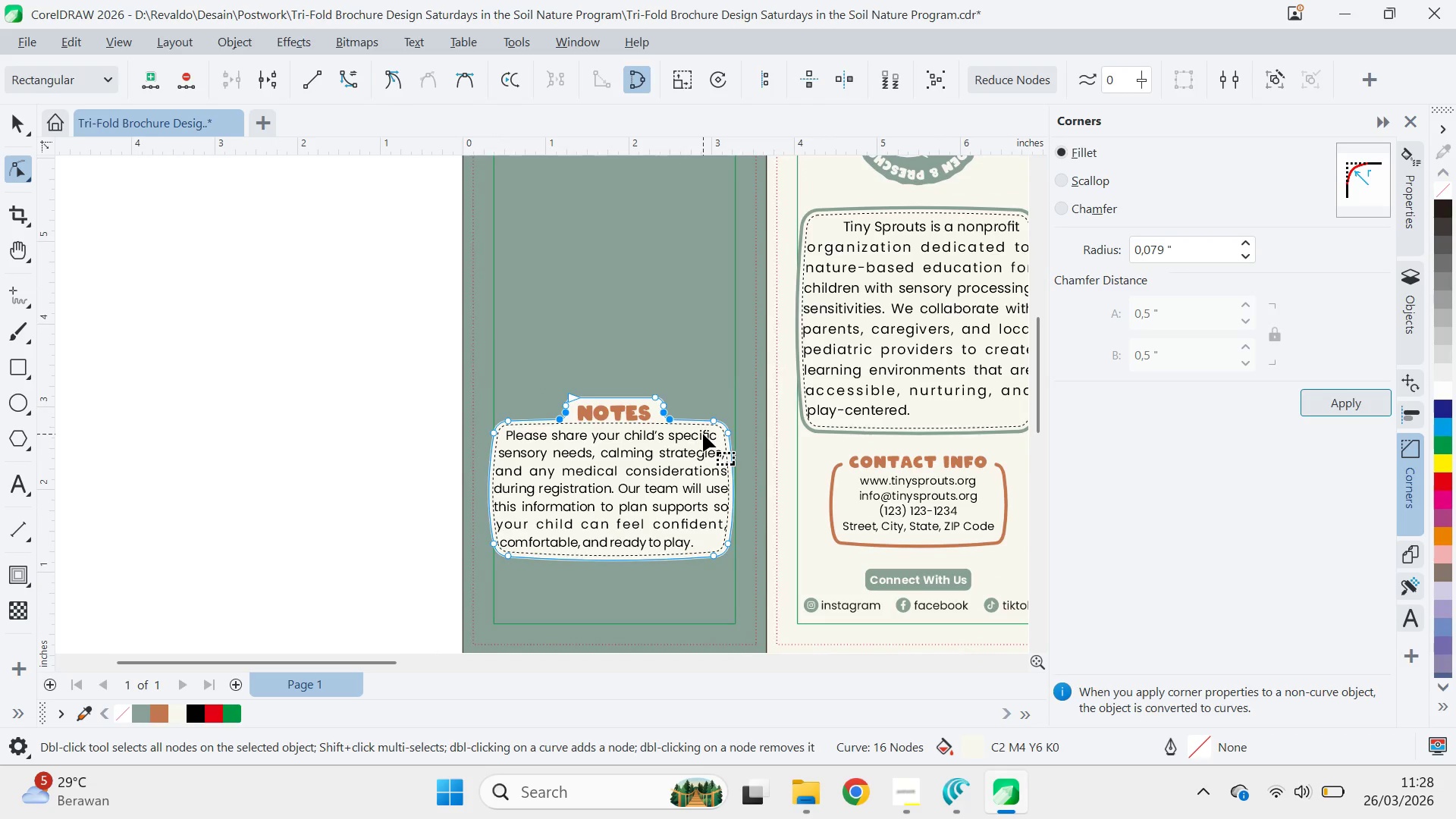 
key(V)
 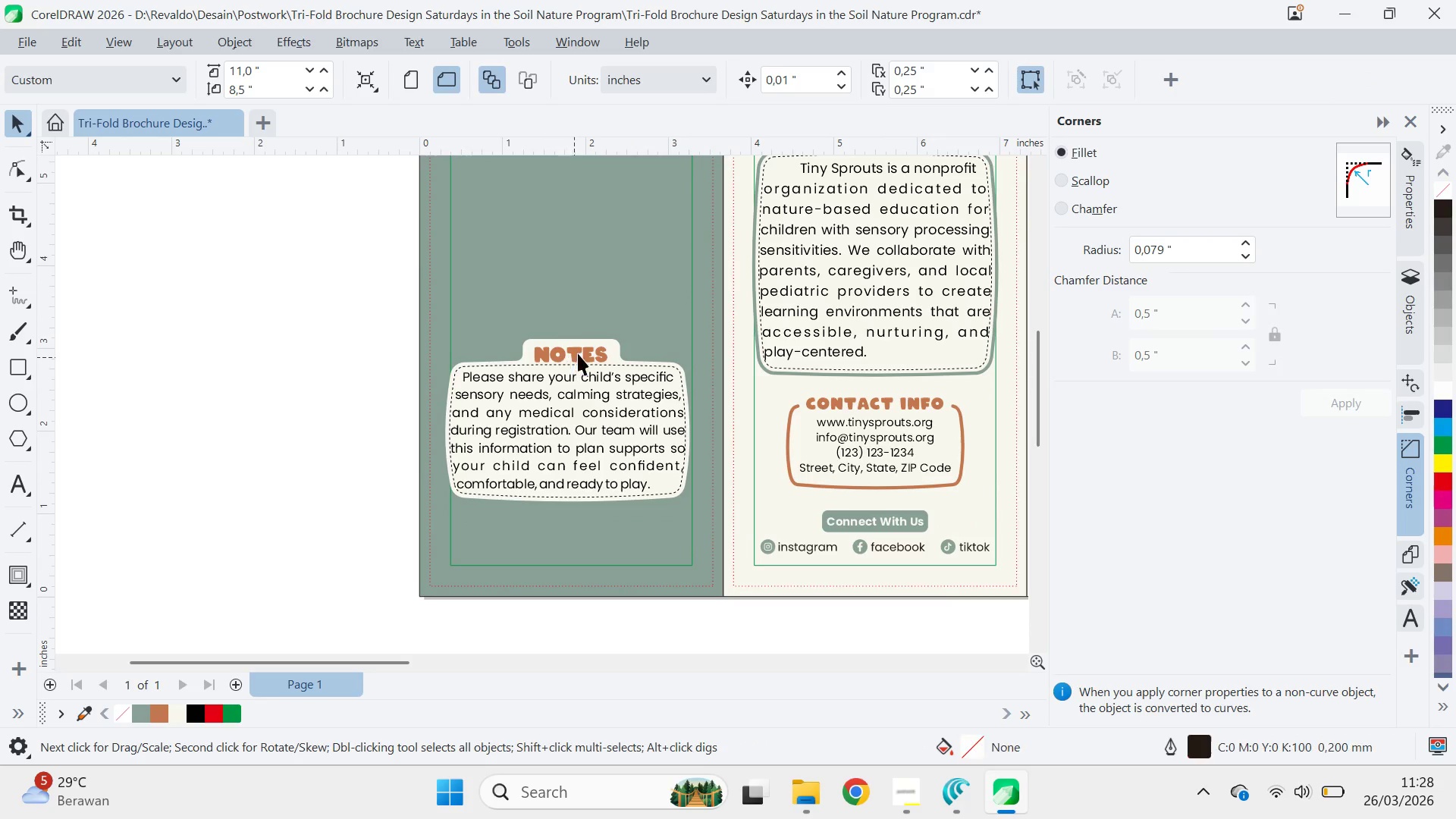 
double_click([580, 353])
 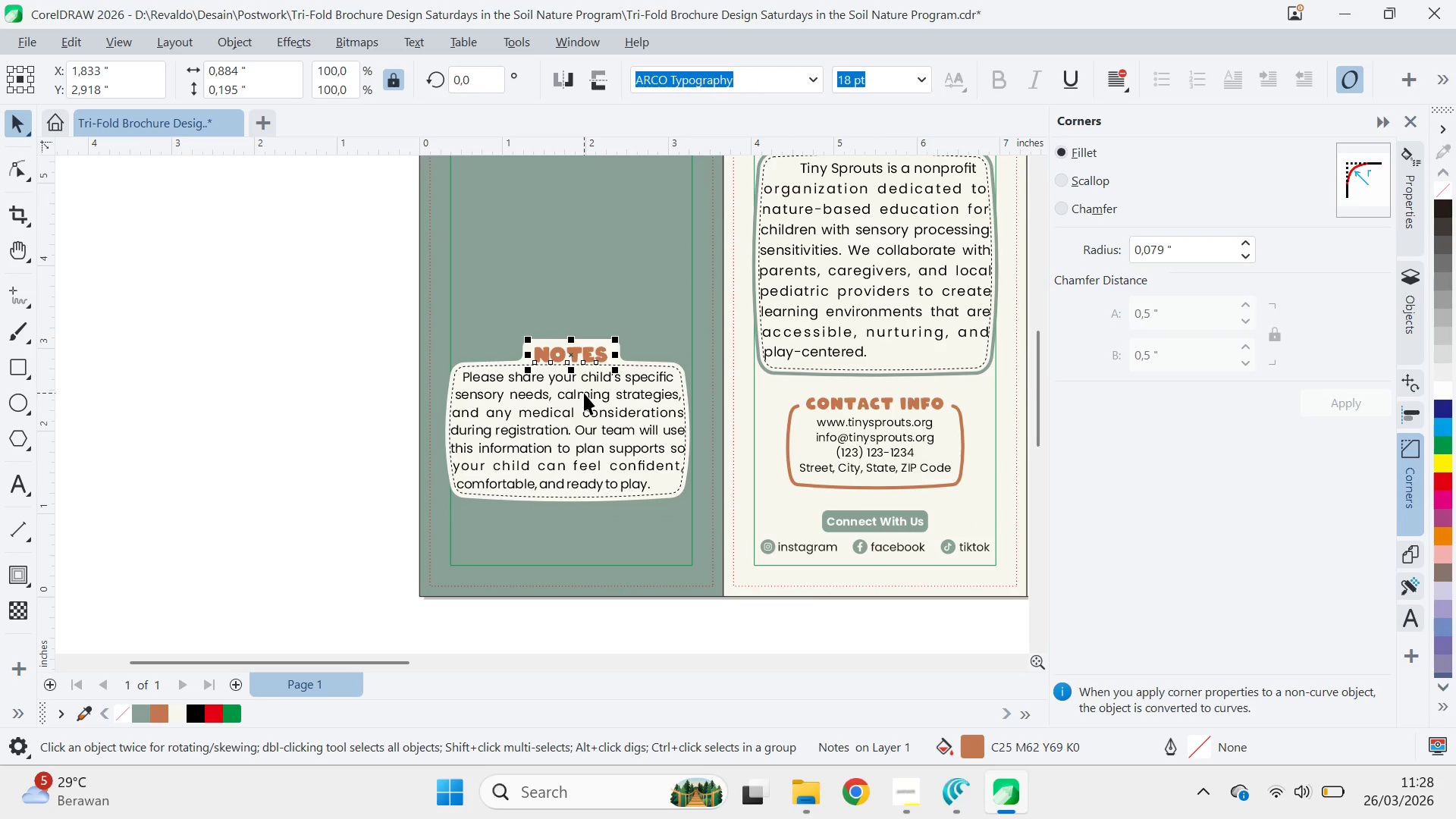 
key(ArrowUp)
 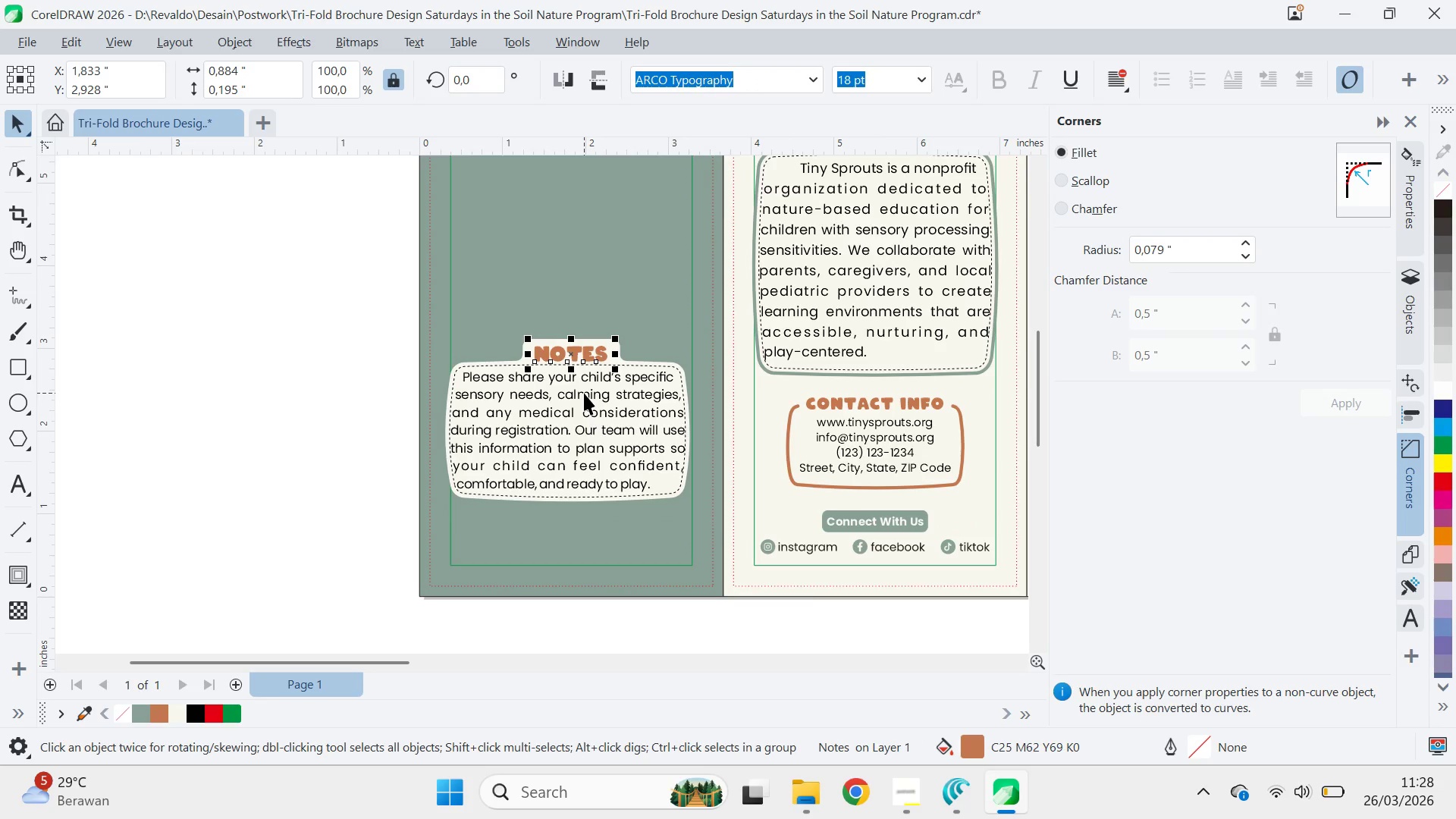 
key(ArrowUp)
 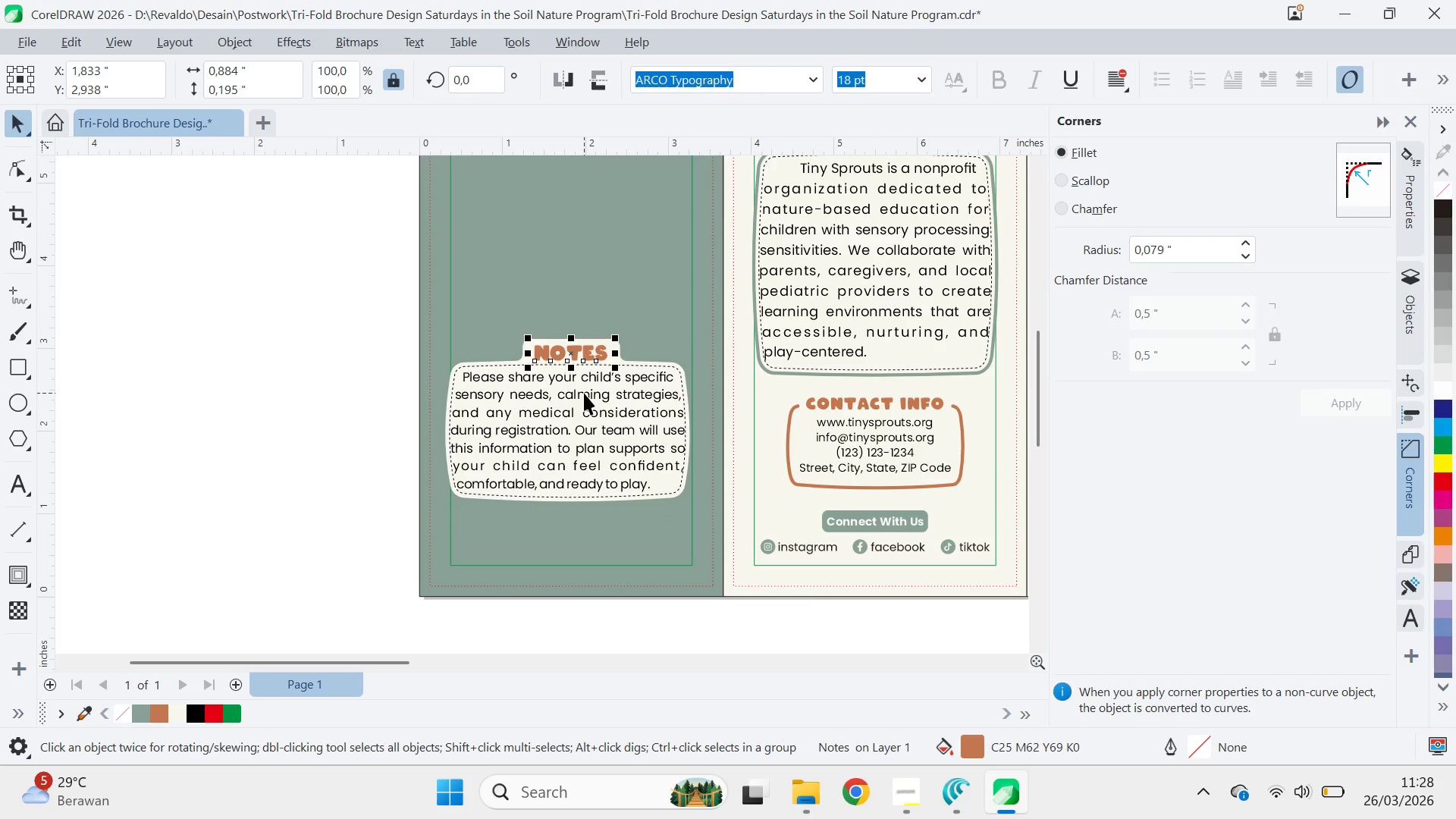 
key(ArrowUp)
 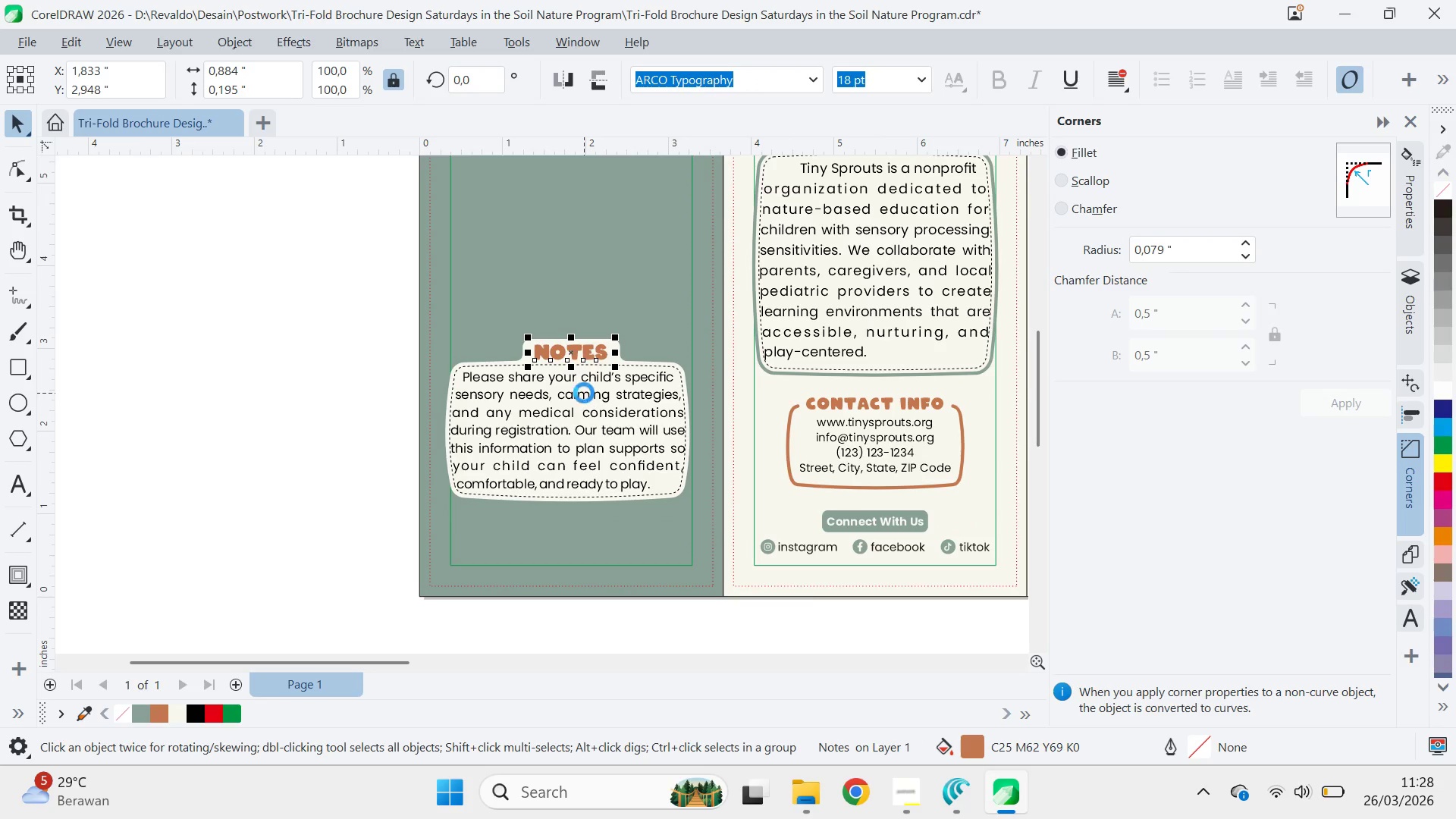 
key(ArrowUp)
 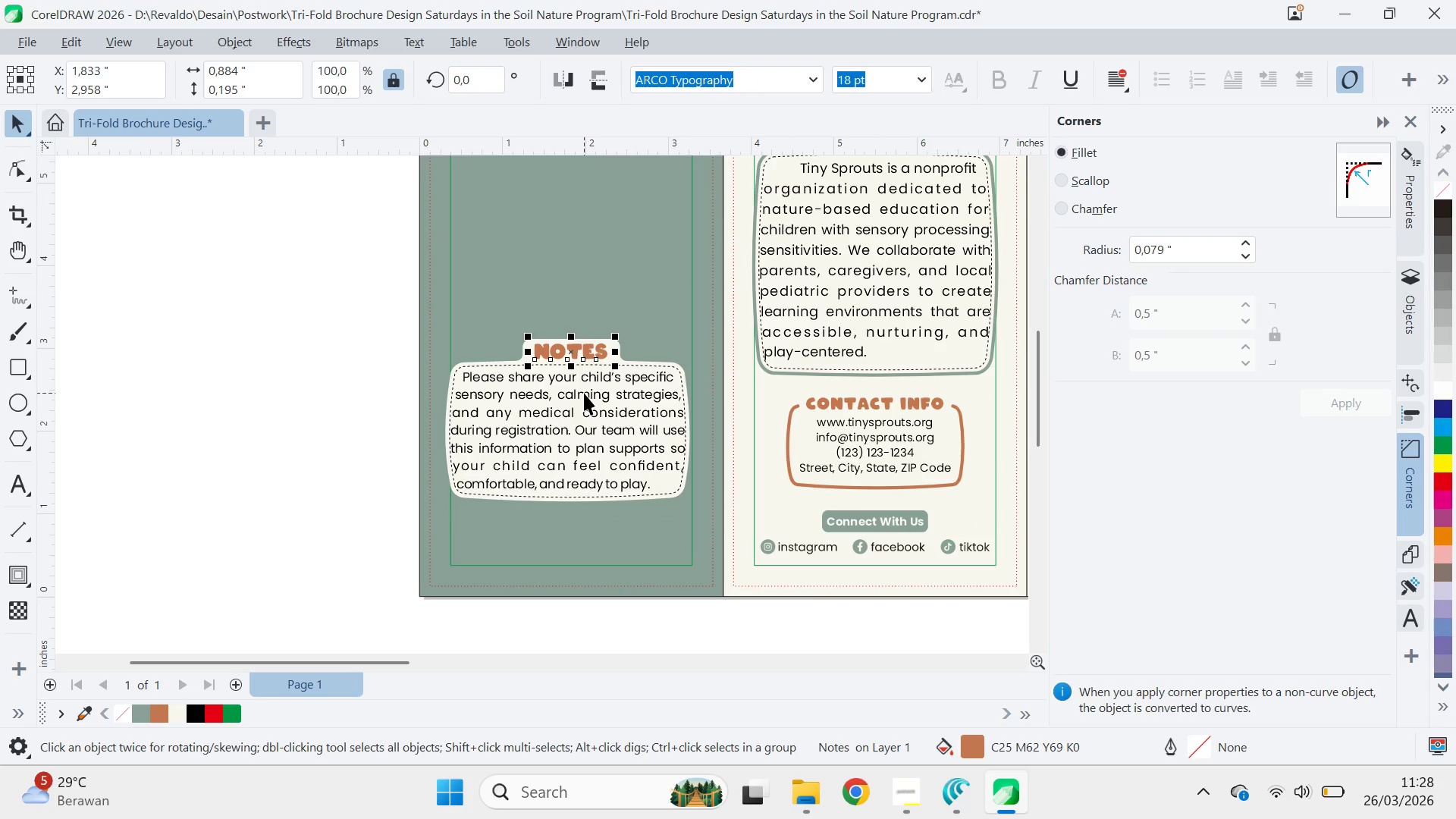 
key(ArrowDown)
 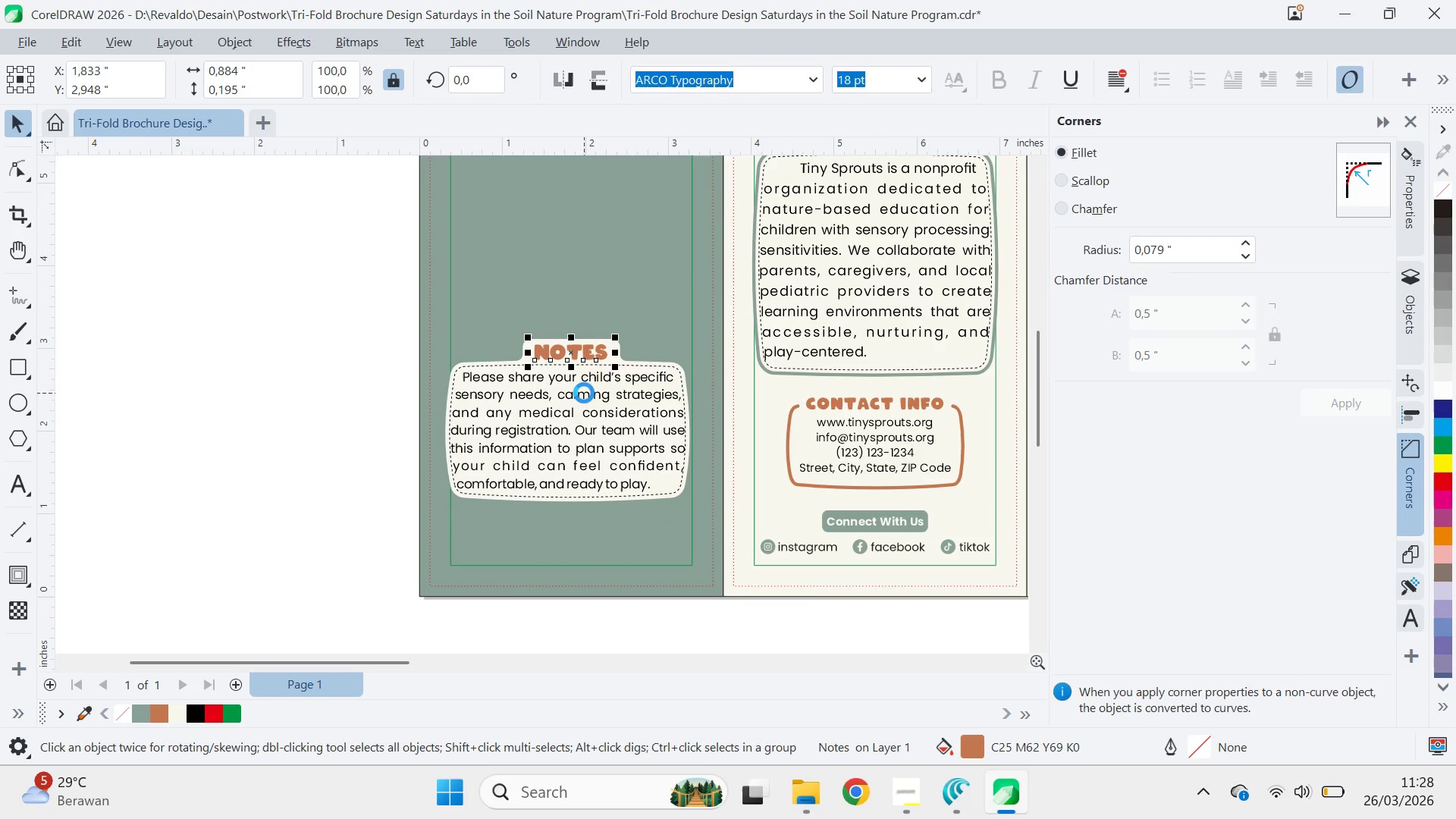 
key(ArrowUp)
 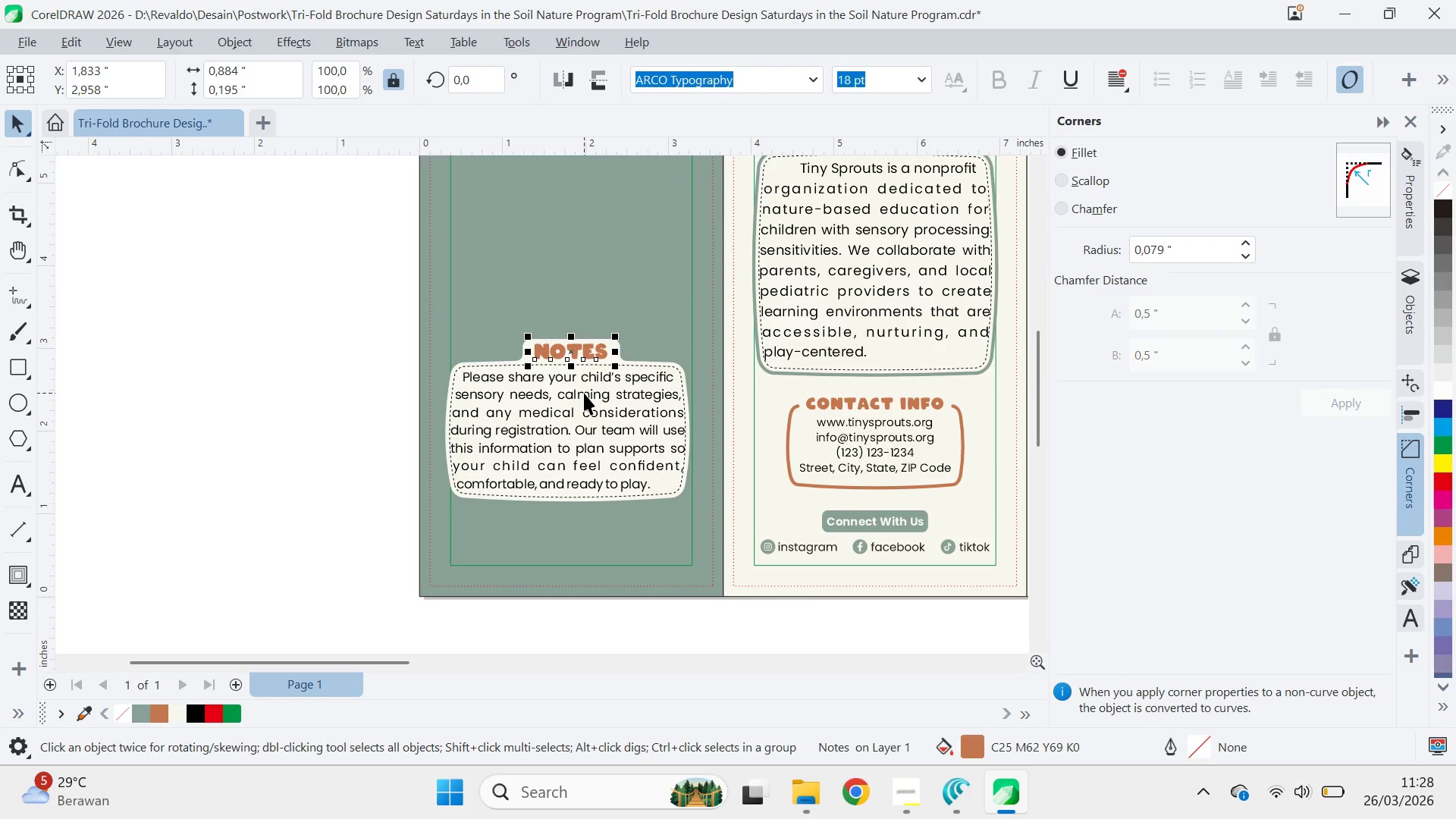 
key(ArrowDown)
 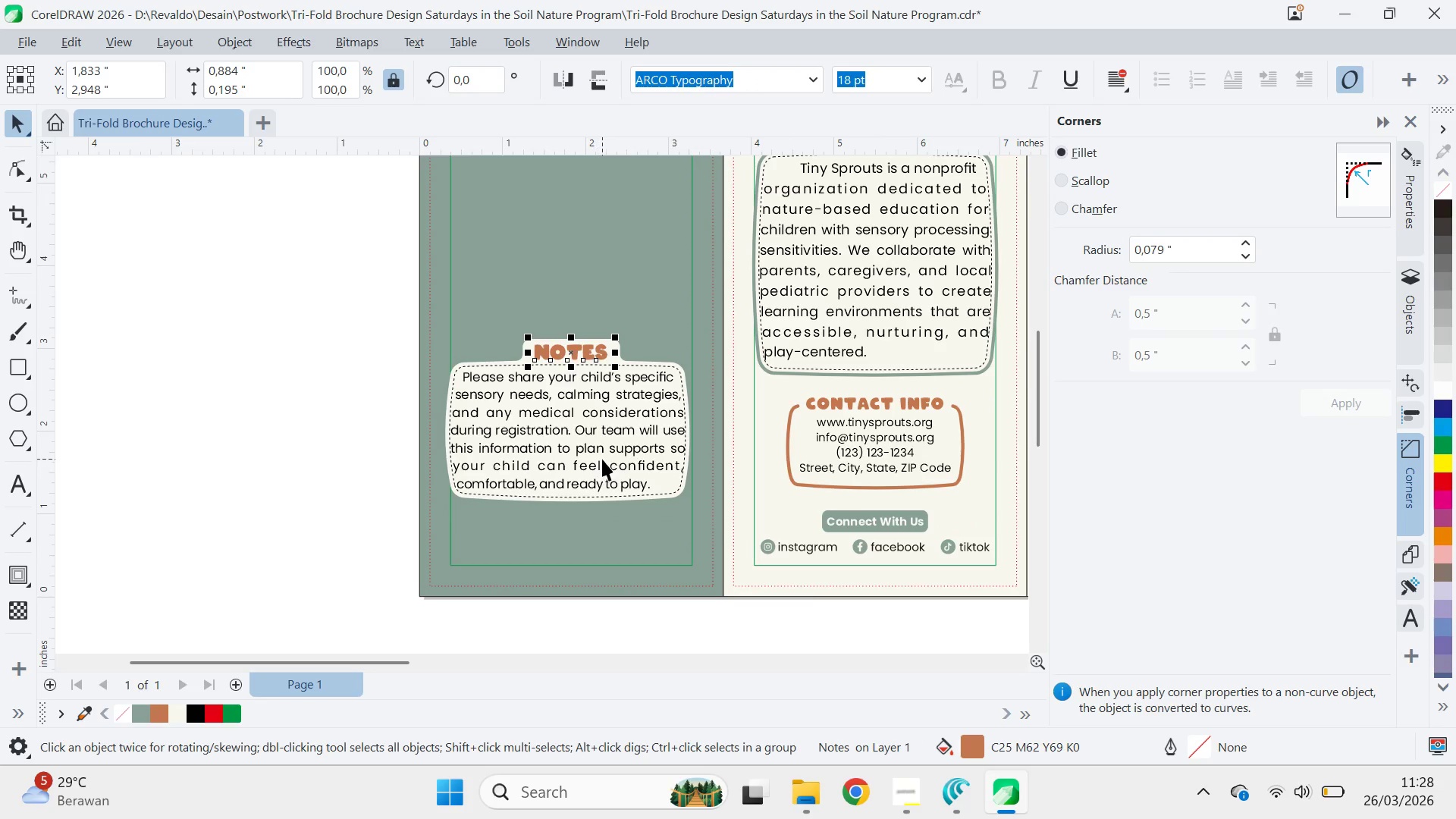 
hold_key(key=ShiftLeft, duration=0.75)
left_click([603, 458])
 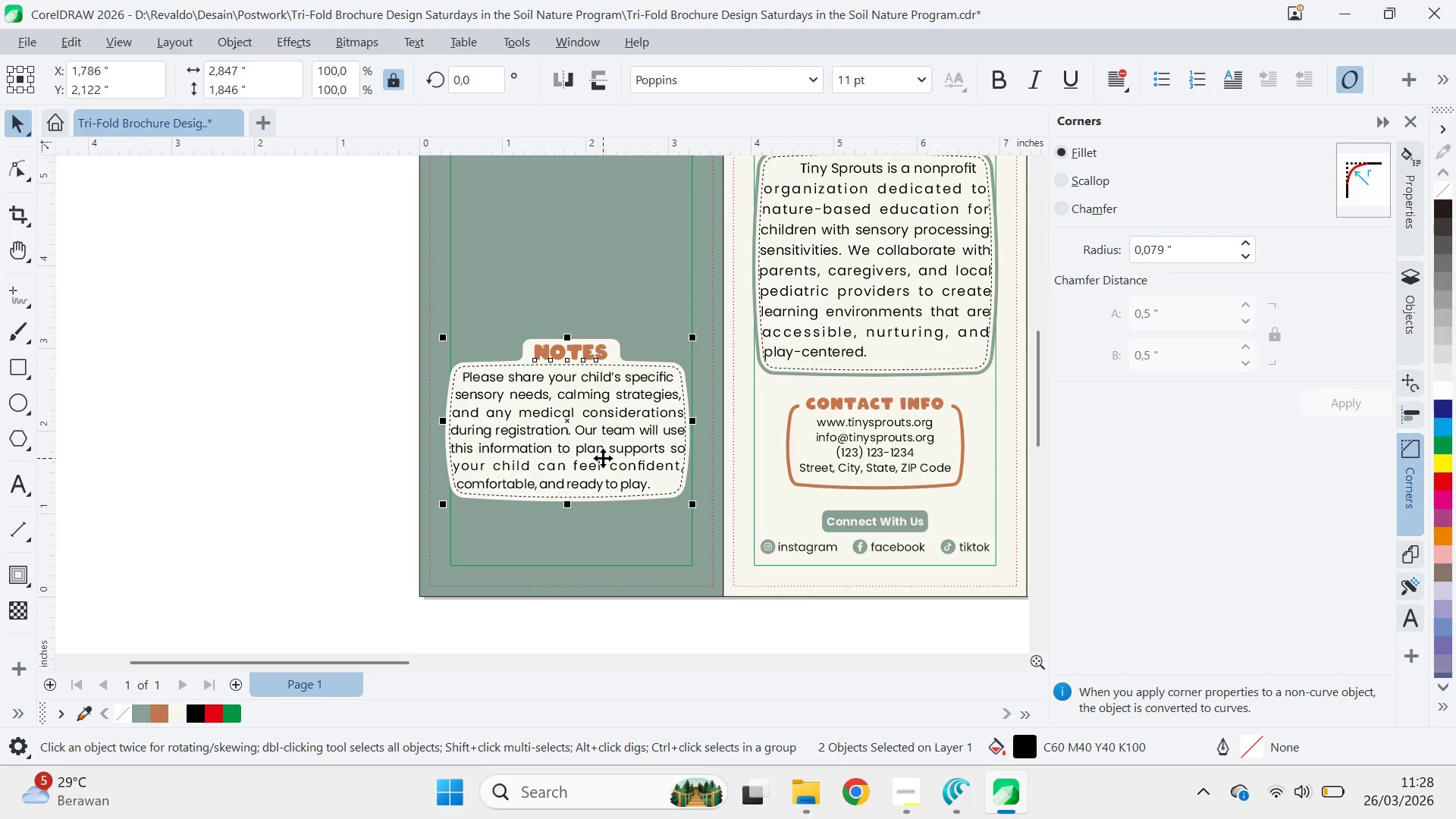 
key(Control+G)
 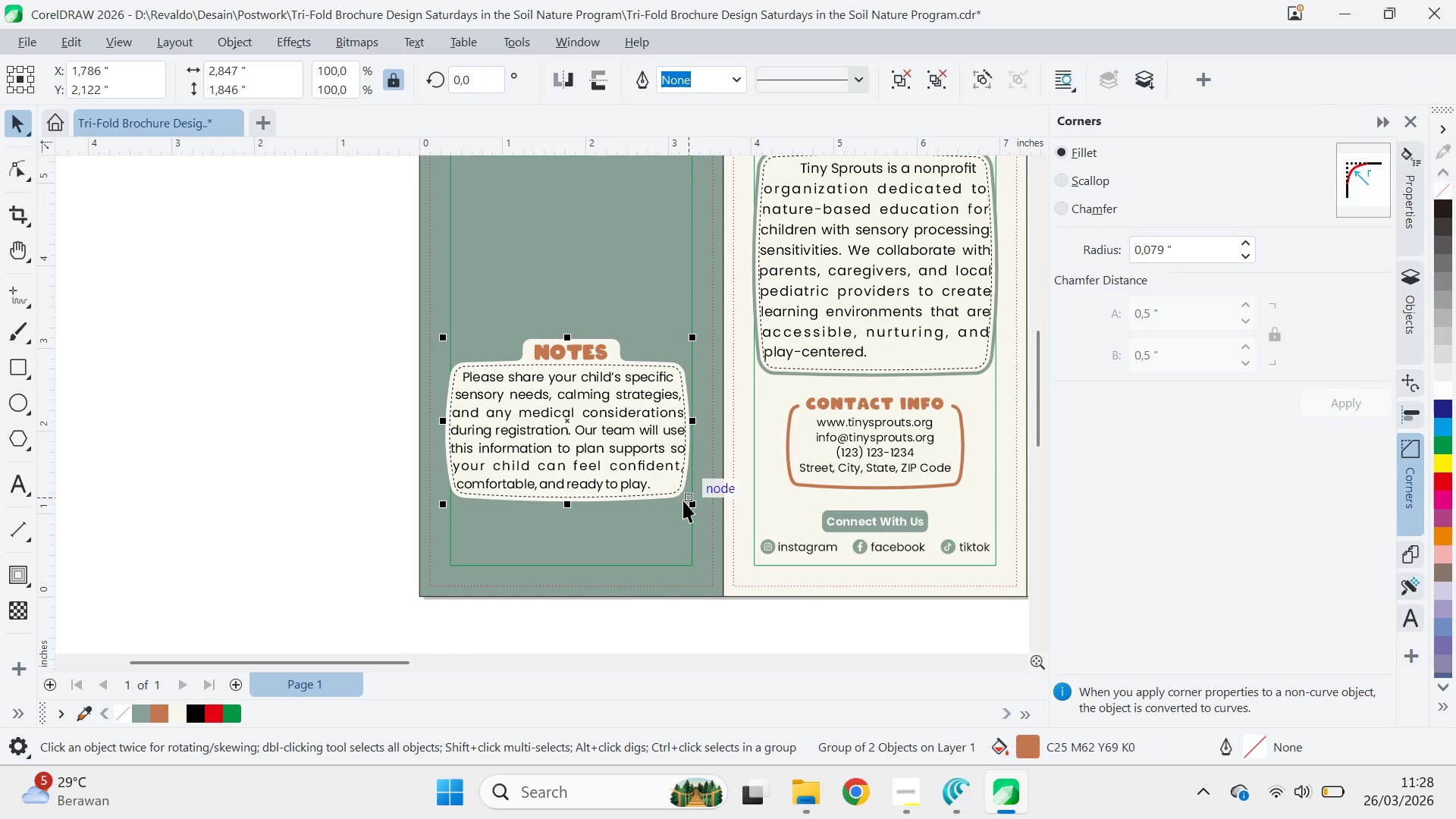 
hold_key(key=ShiftLeft, duration=1.19)
left_click([674, 499])
 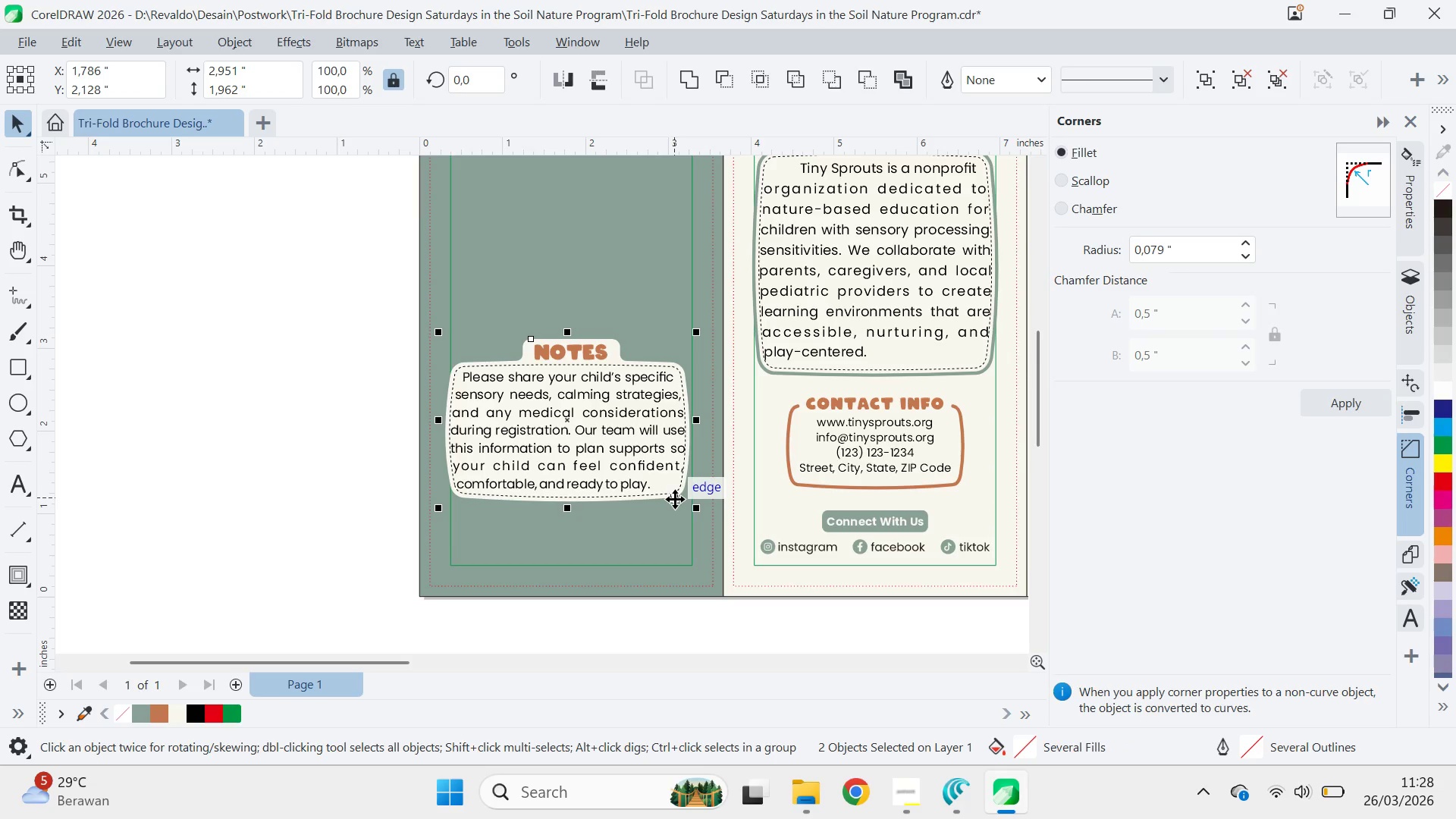 
key(Control+G)
 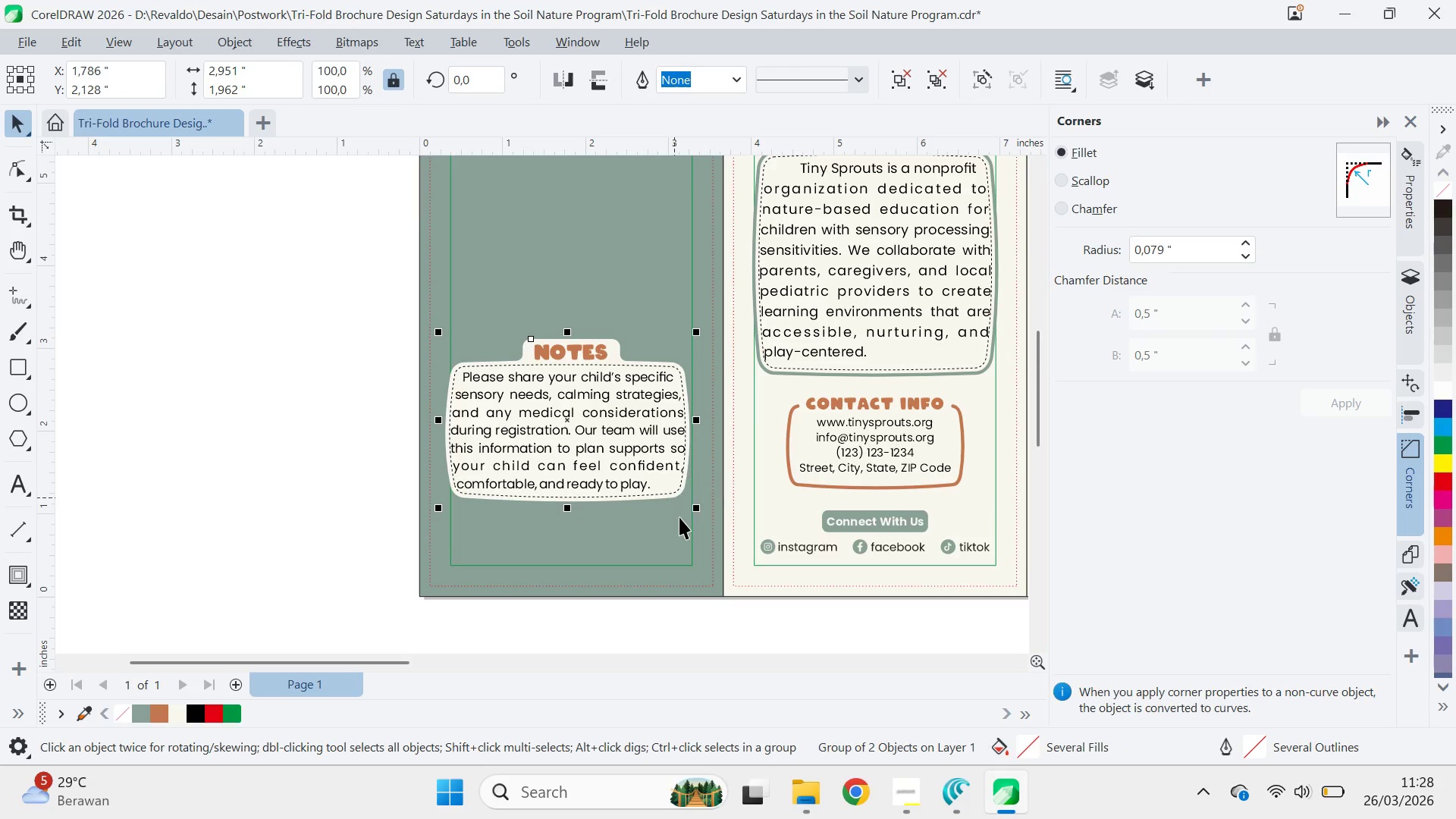 
key(Shift+ShiftLeft)
 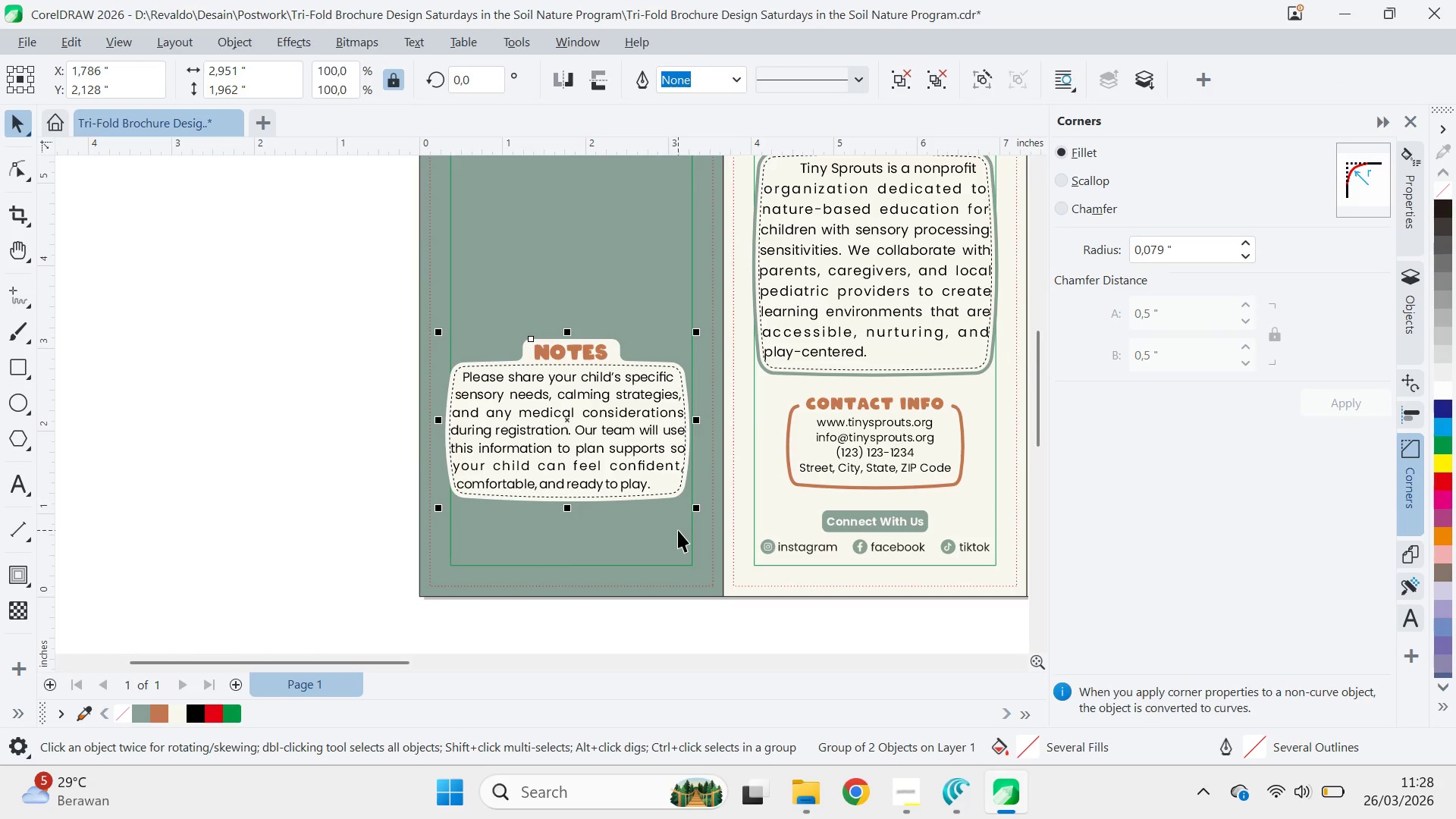 
left_click([678, 530])
 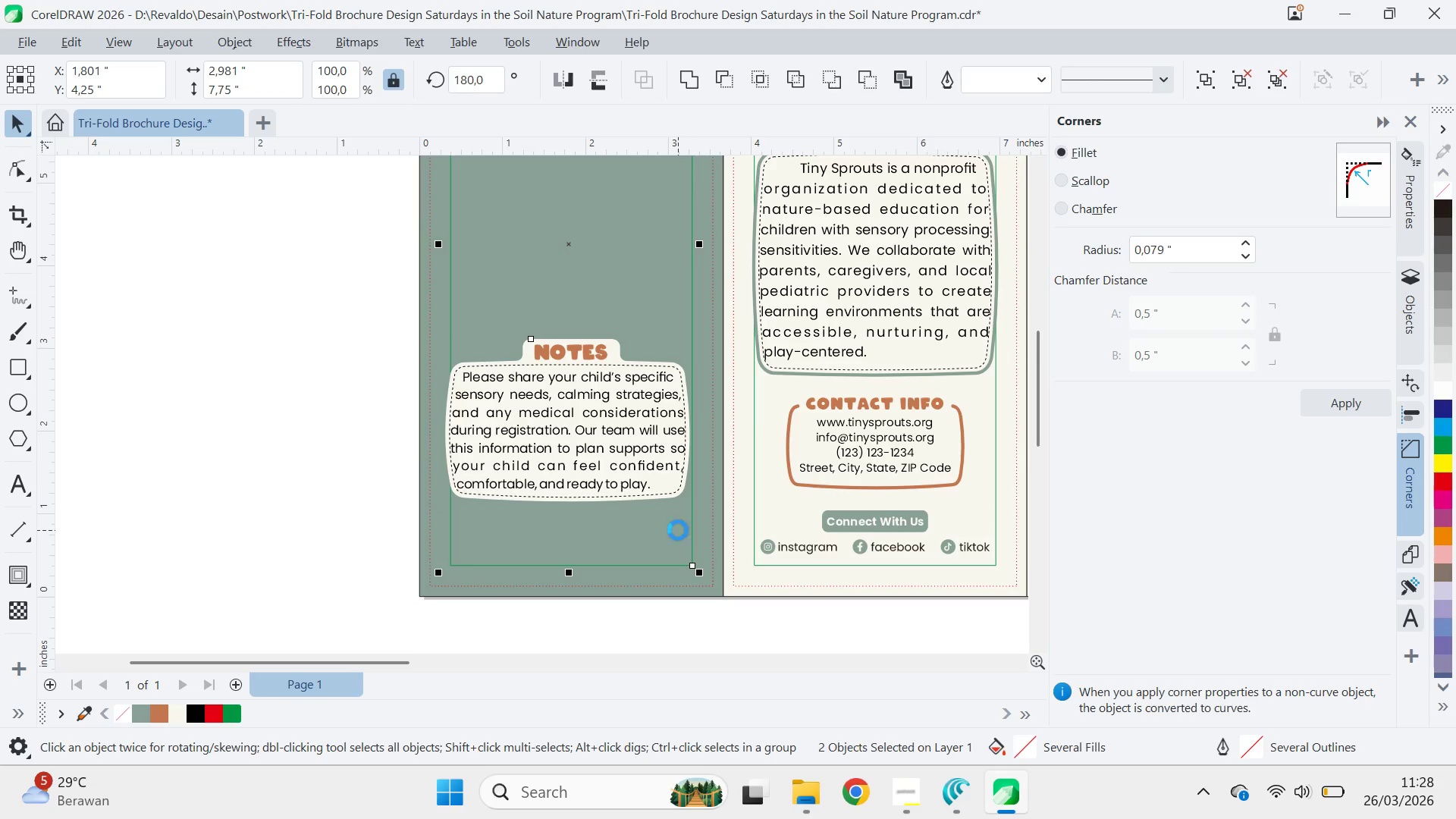 
type(cb)
 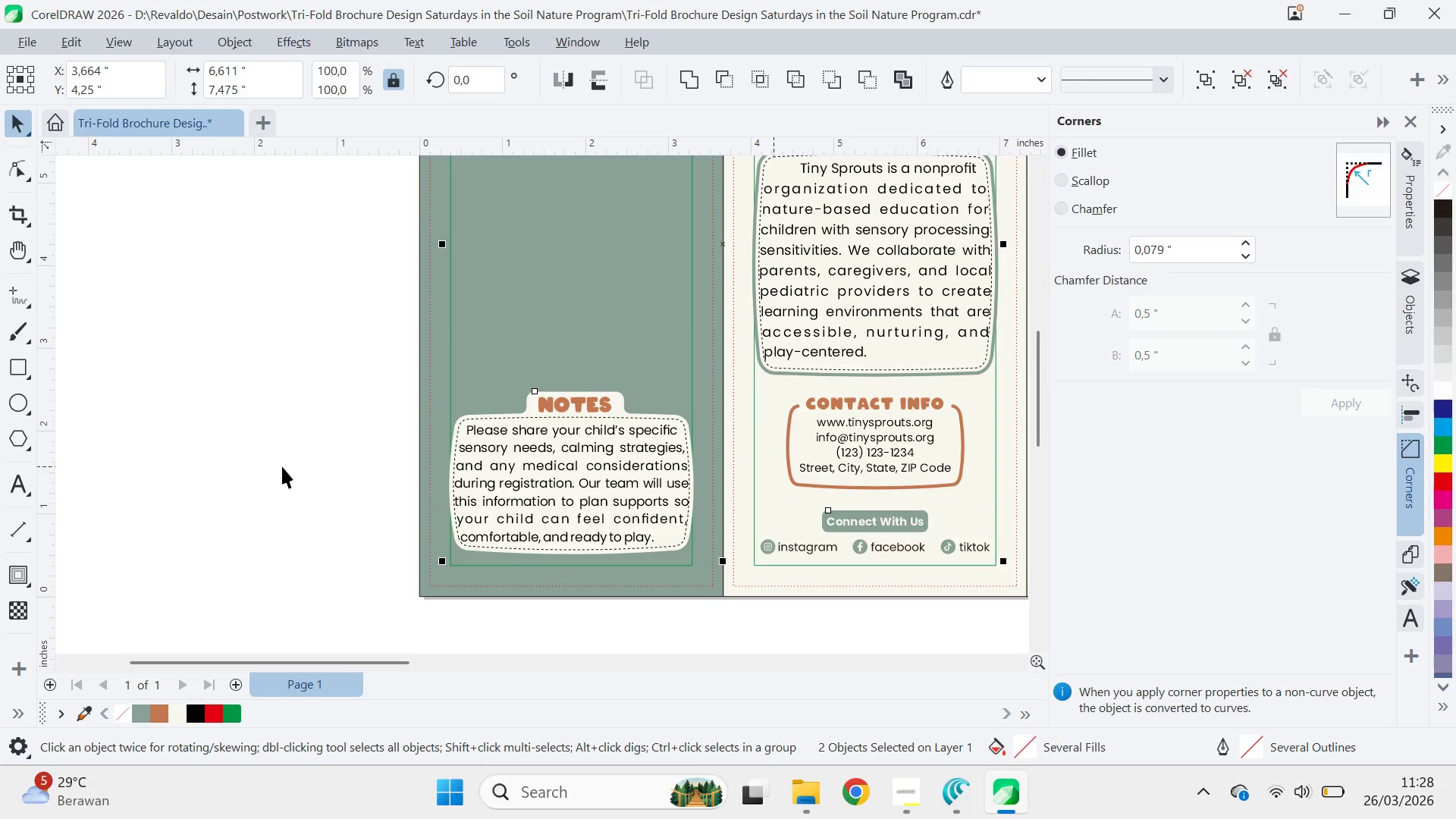 
 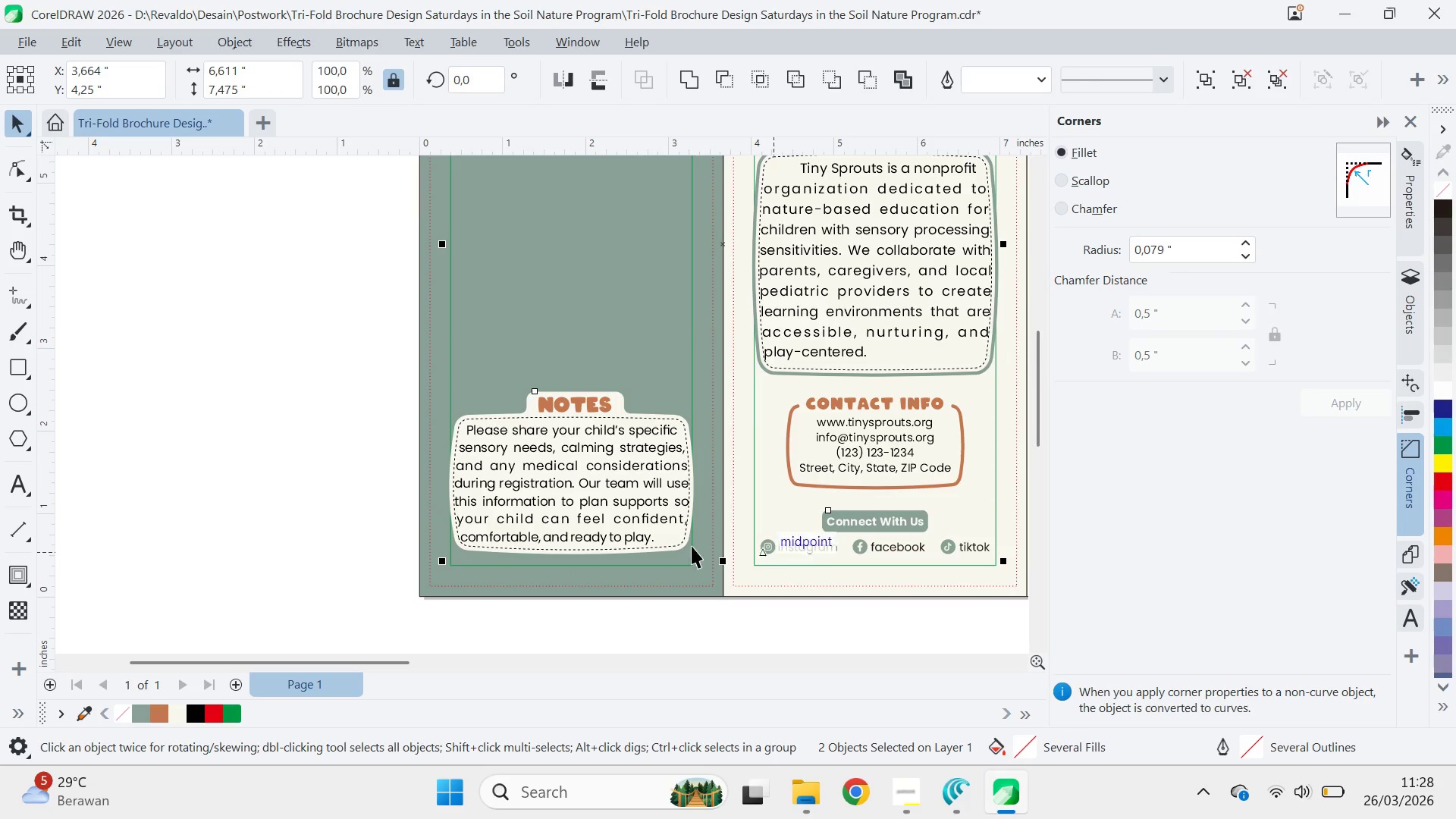 
left_click([282, 466])
 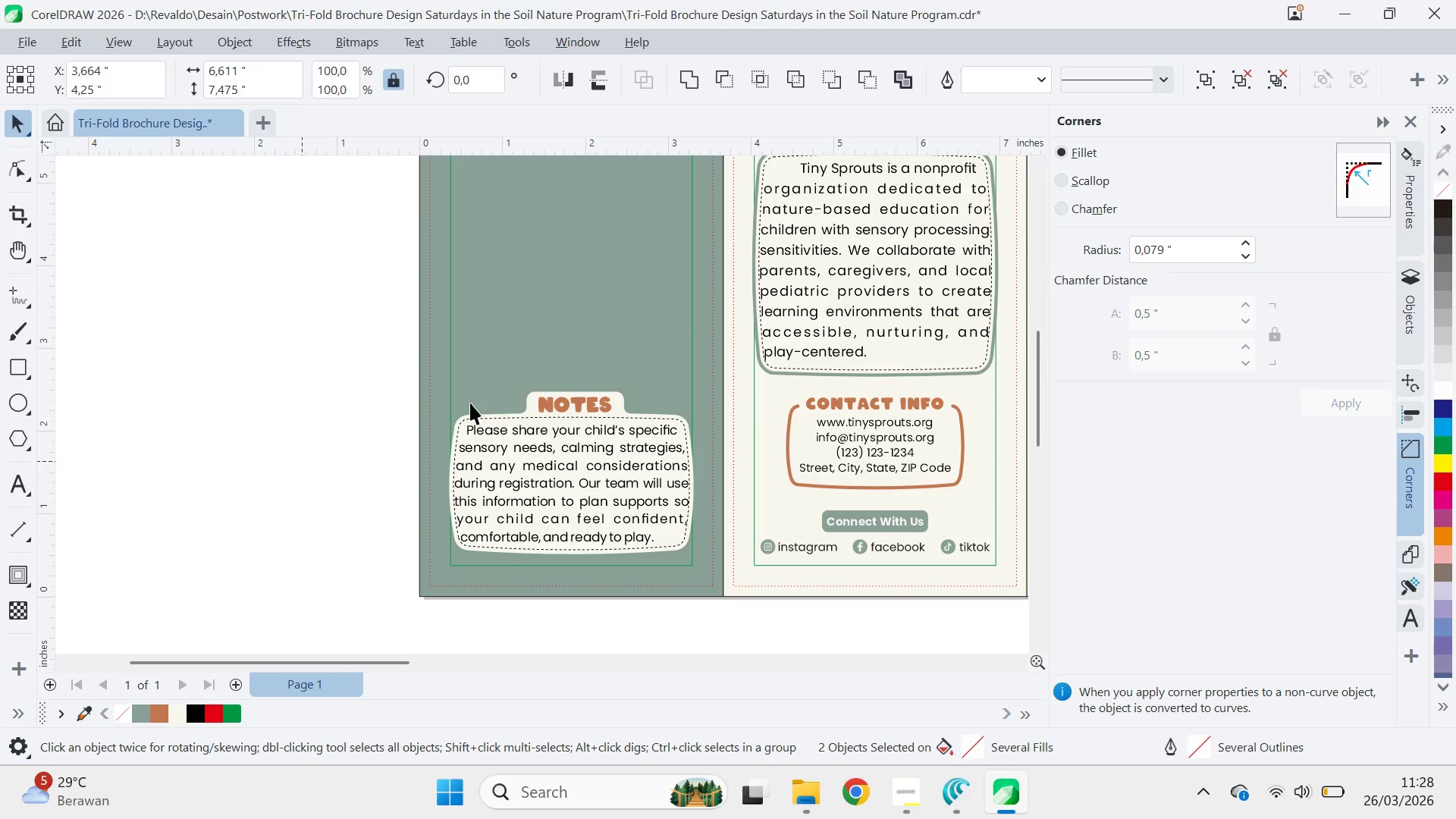 
key(Q)
 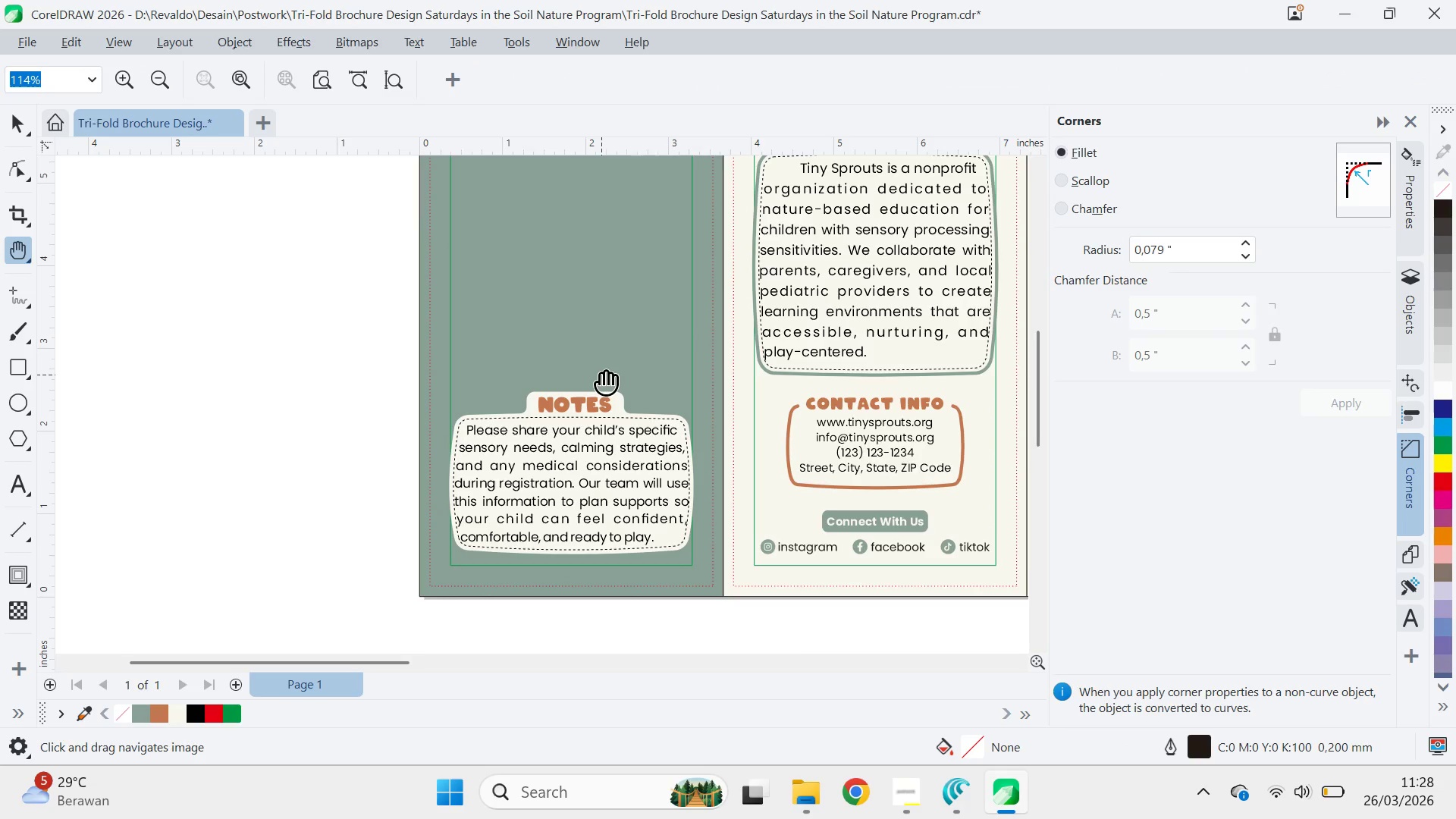 
left_click_drag(start_coordinate=[661, 350], to_coordinate=[554, 408])
 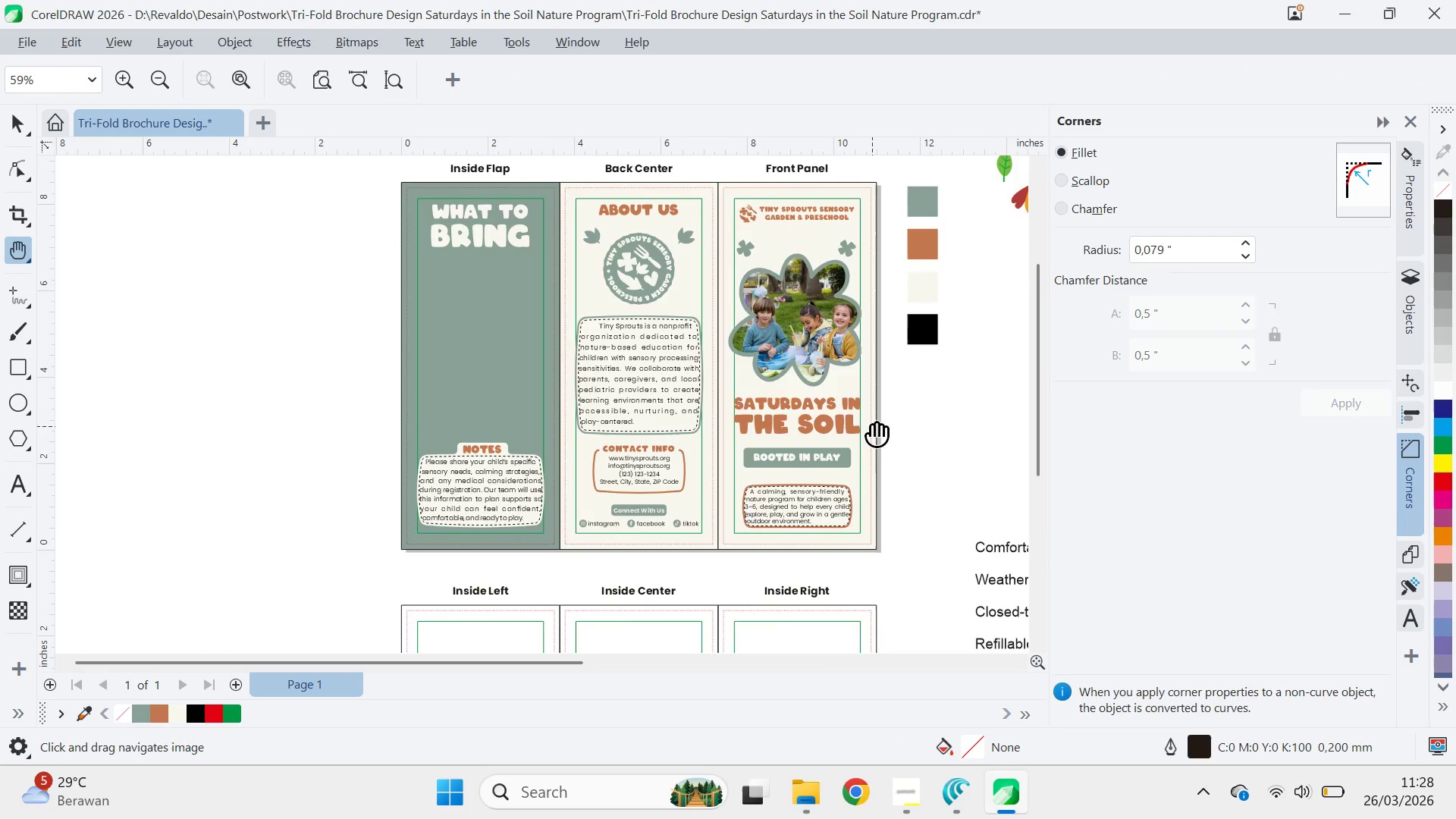 
scroll: coordinate [605, 377], scroll_direction: down, amount: 5.0
 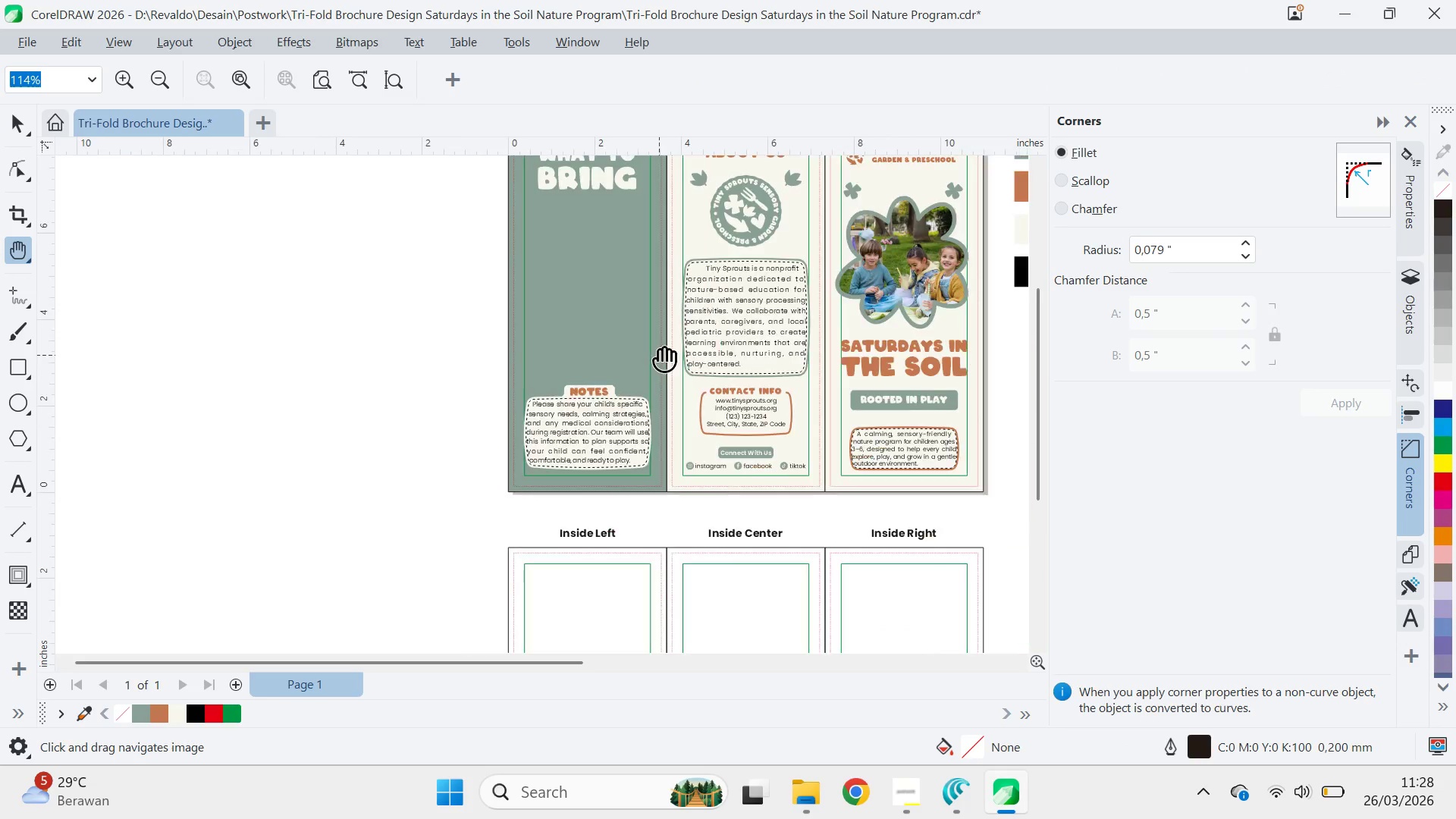 
left_click_drag(start_coordinate=[872, 426], to_coordinate=[768, 422])
 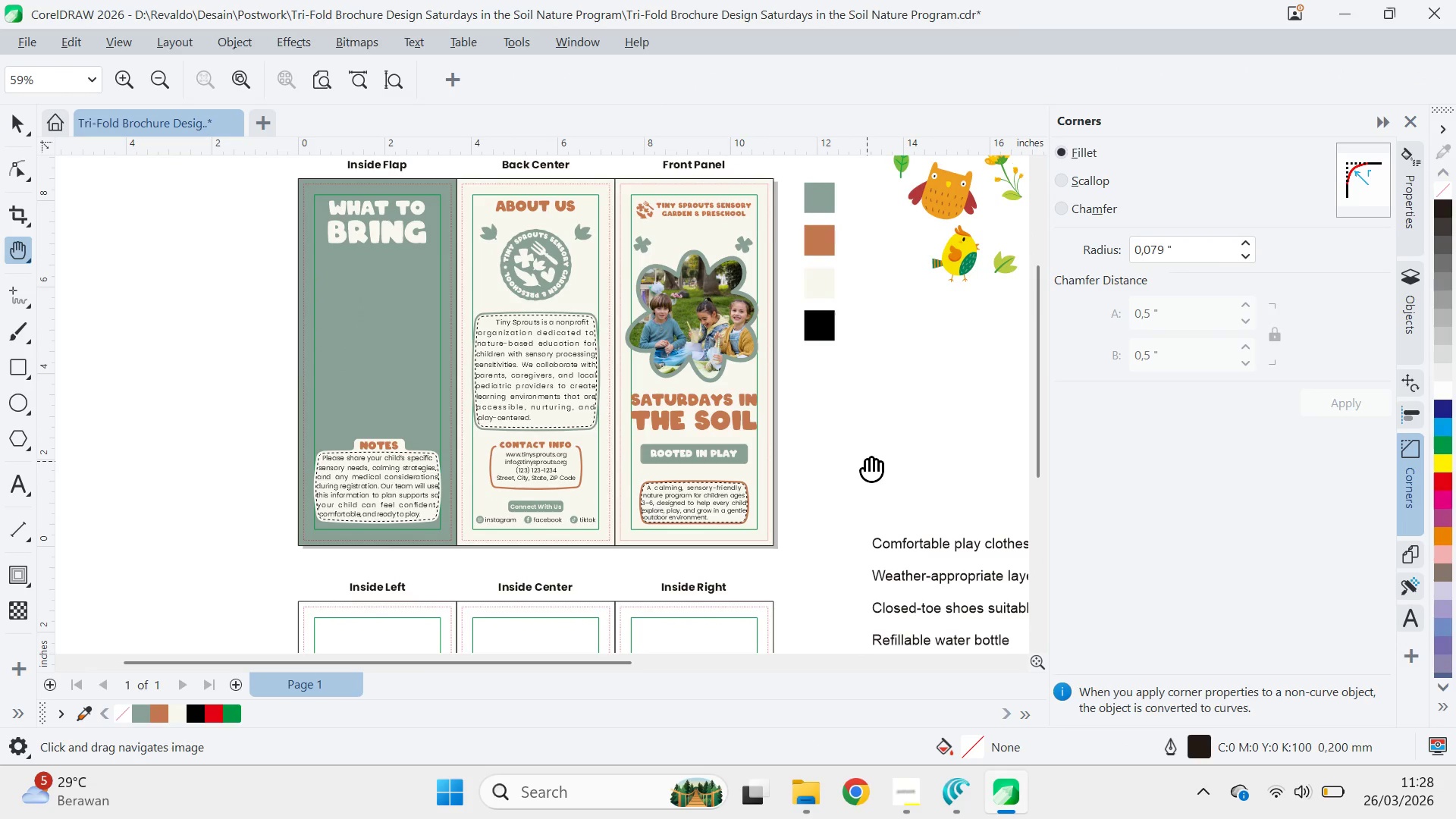 
key(V)
 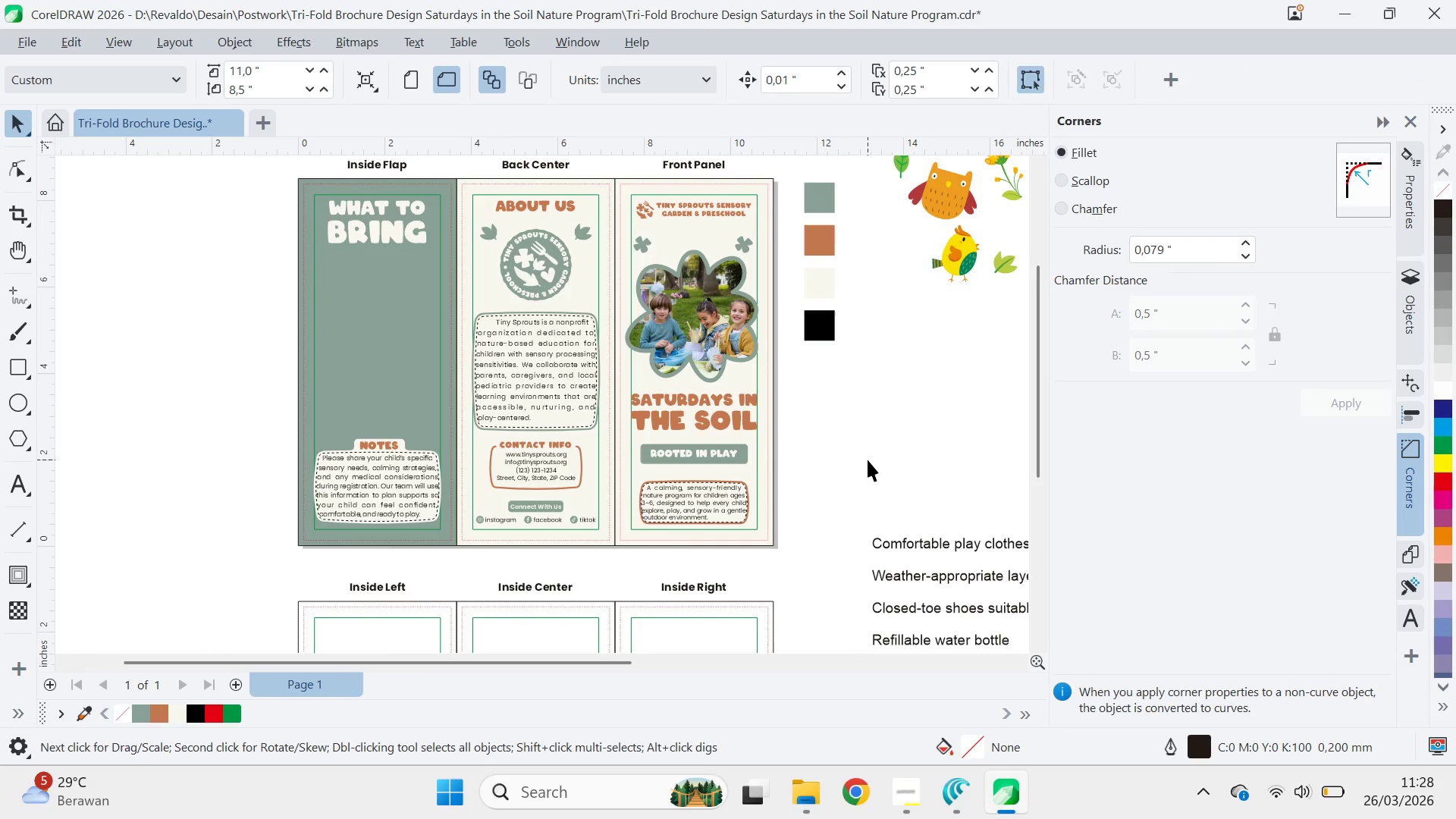 
left_click([868, 460])
 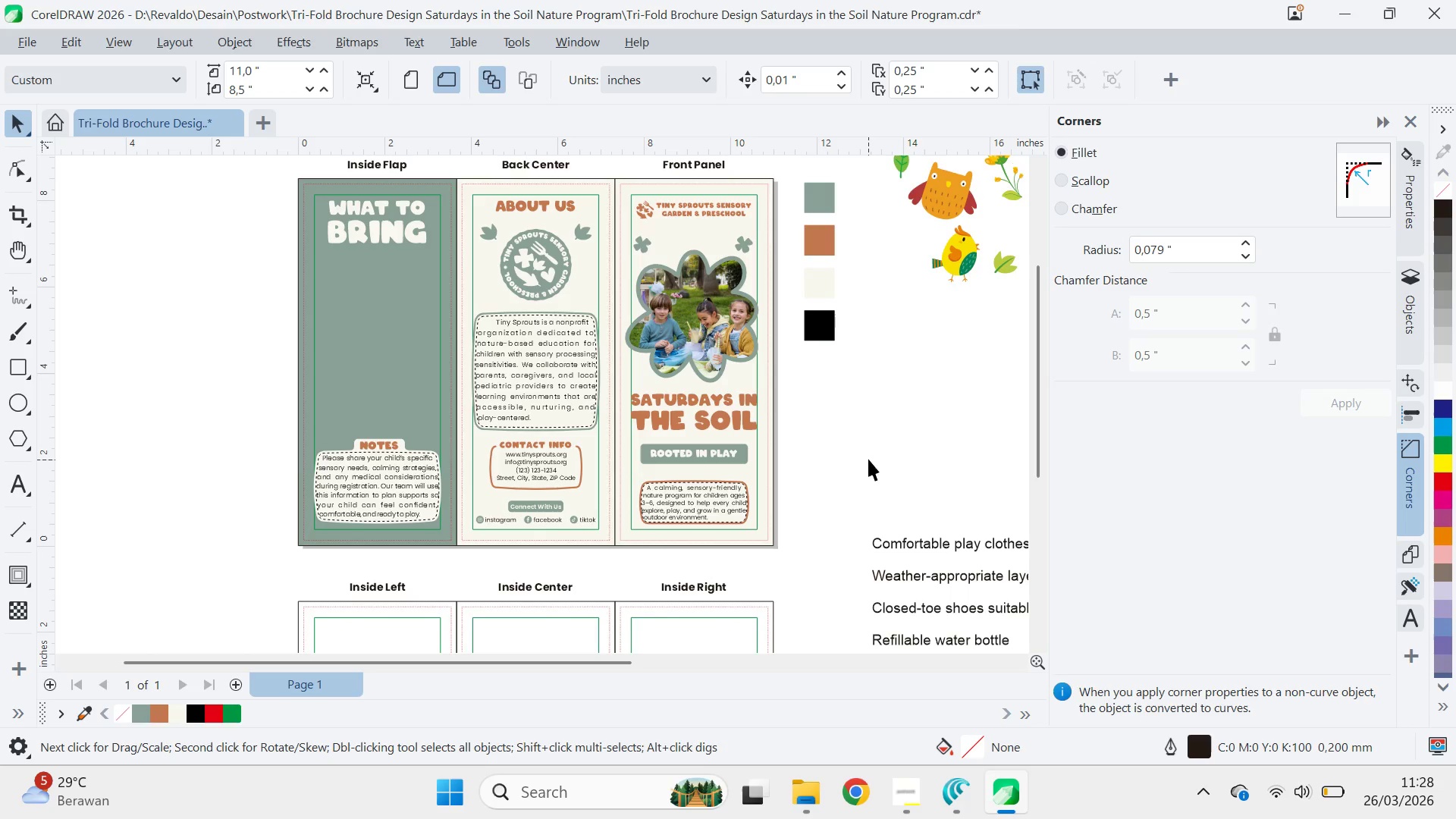 
key(Control+ControlLeft)
 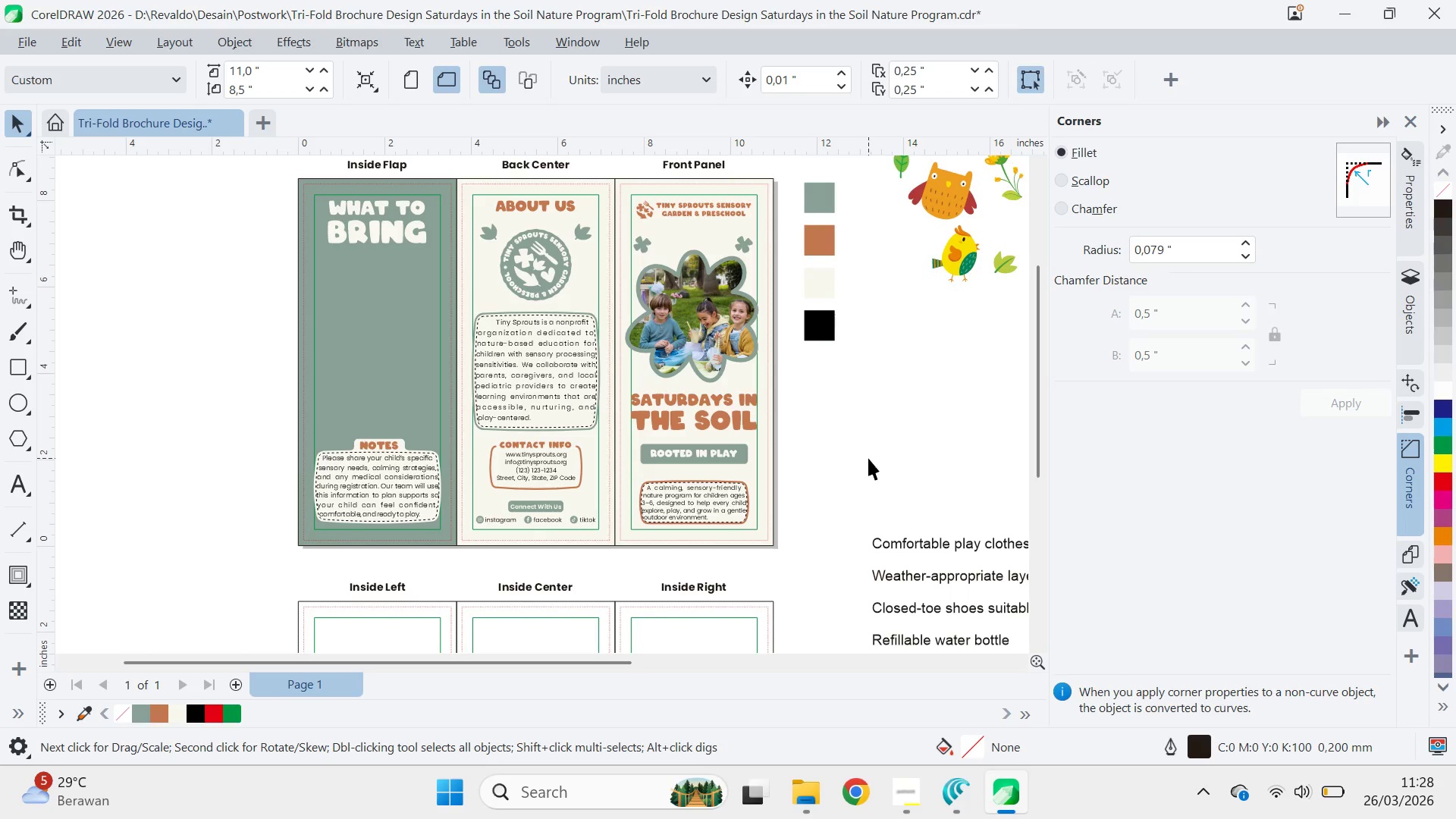 
key(Control+S)
 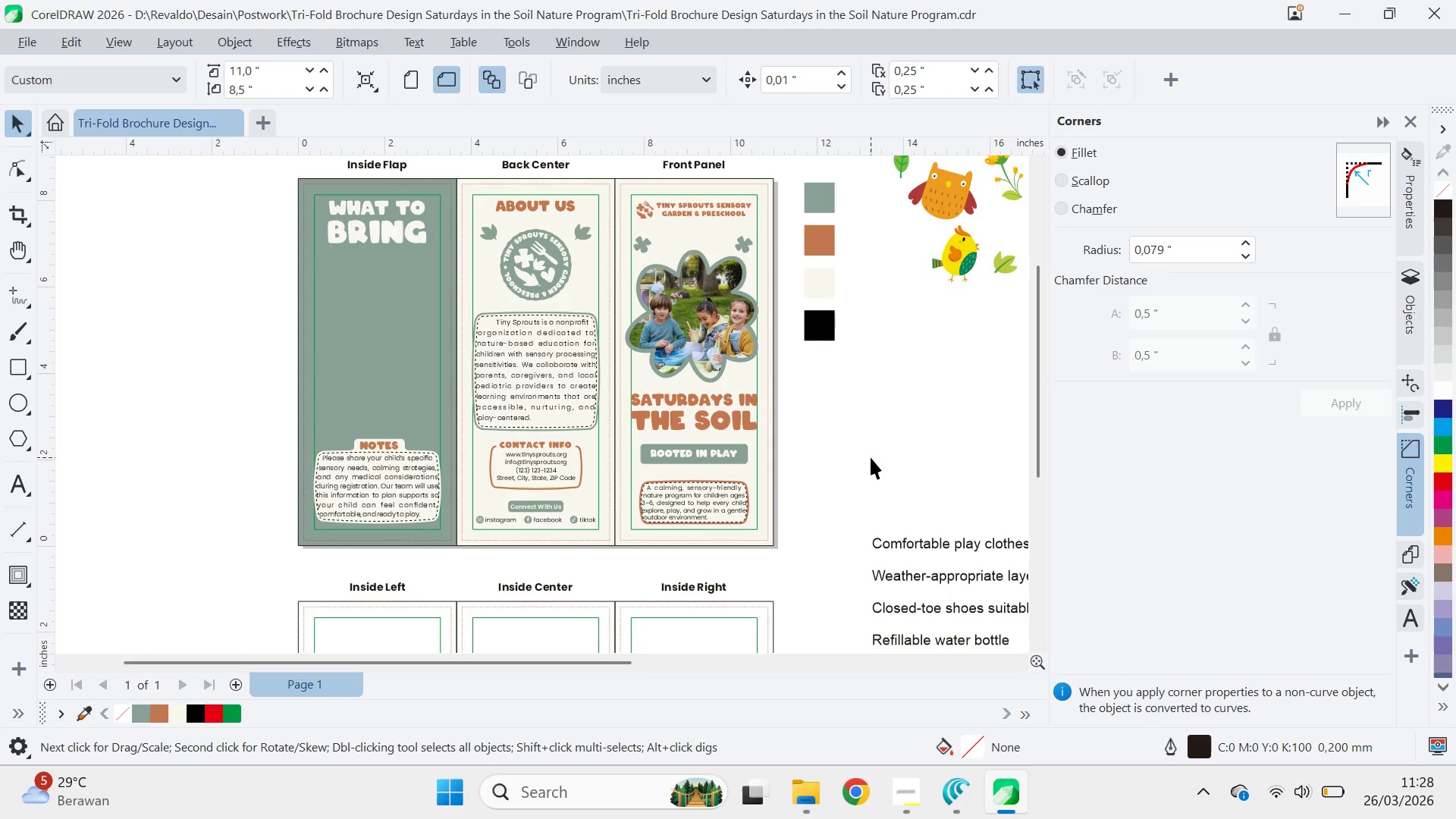 
left_click_drag(start_coordinate=[922, 546], to_coordinate=[861, 414])
 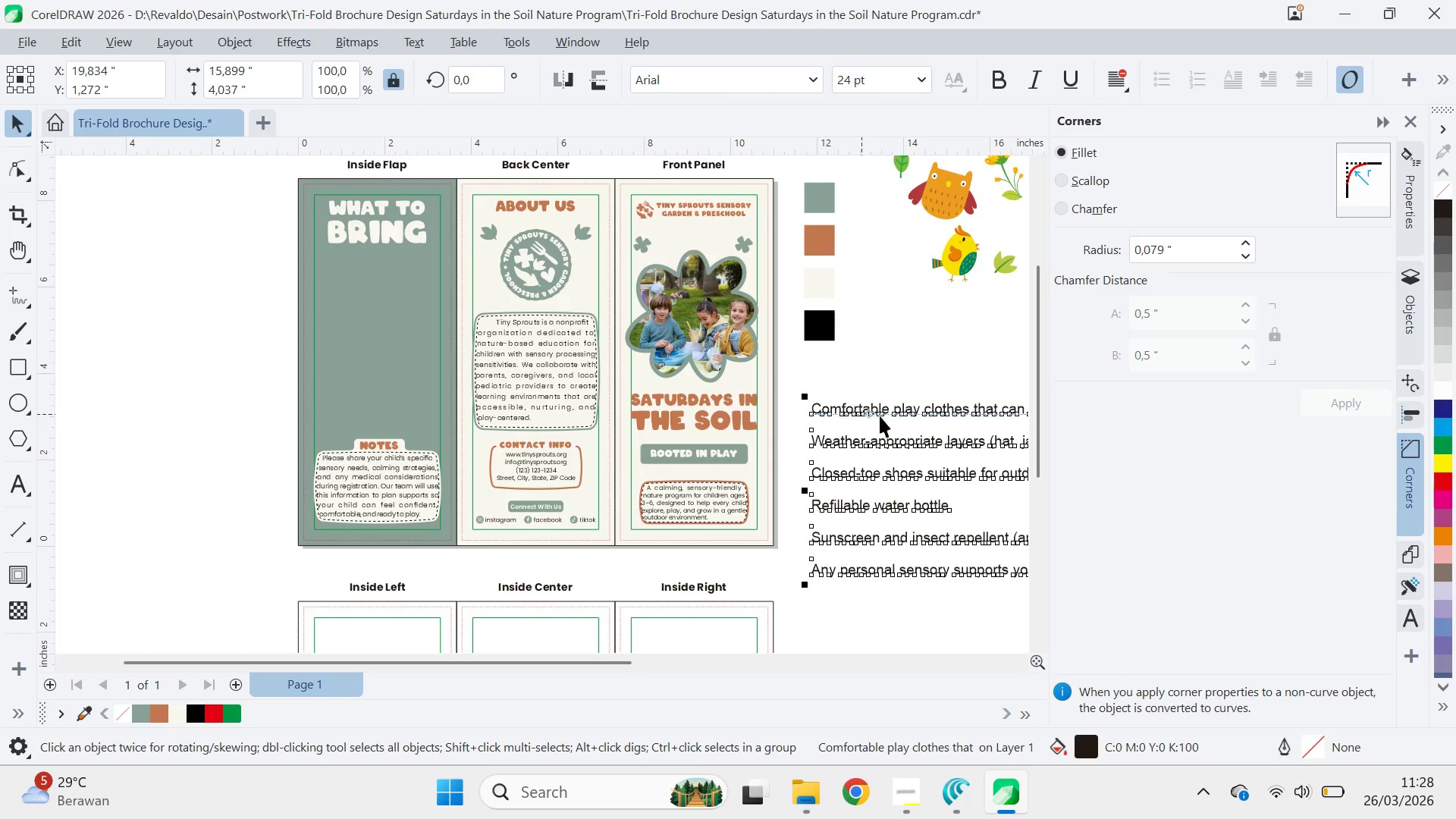 
type(qv)
 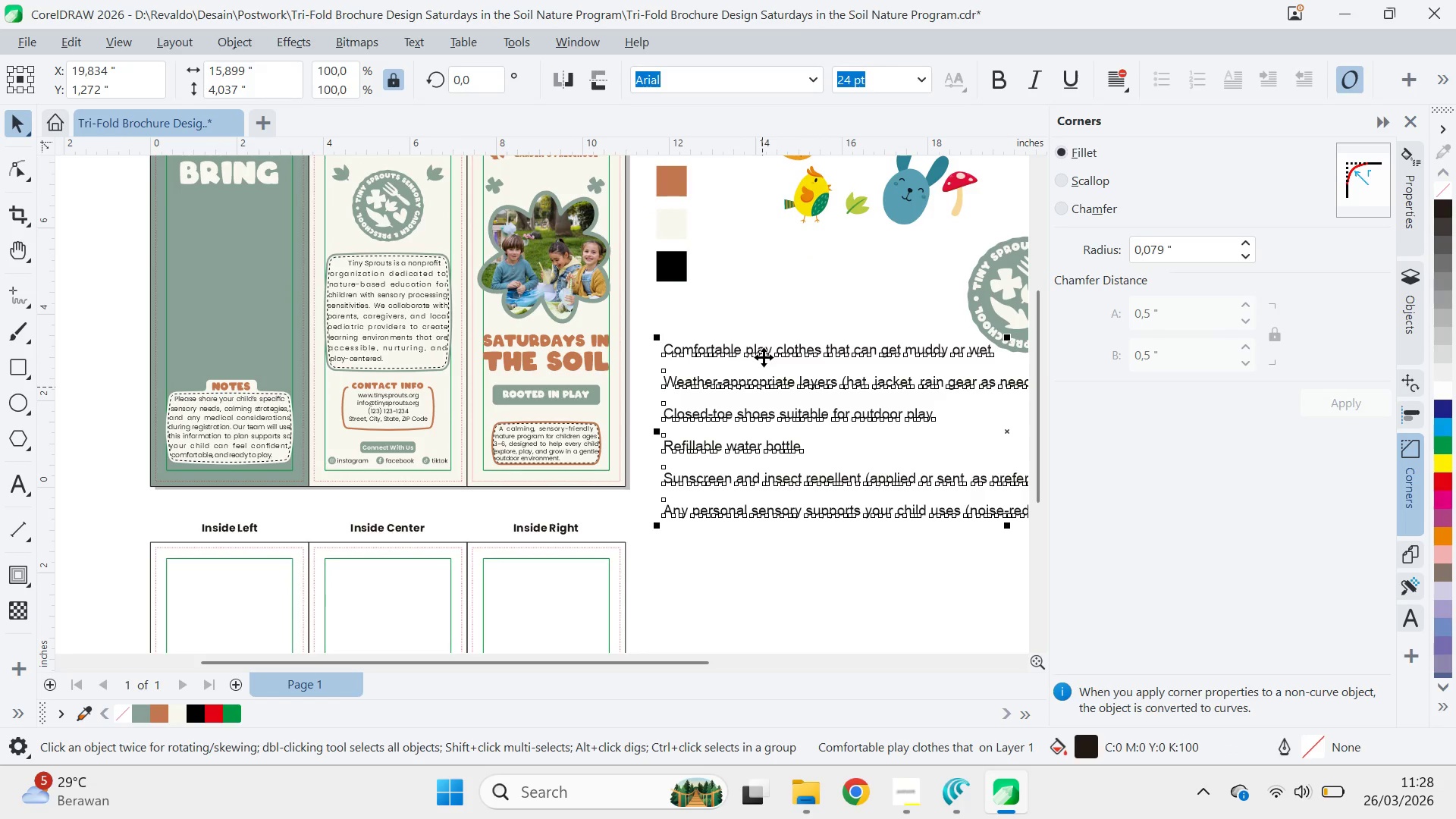 
left_click_drag(start_coordinate=[885, 411], to_coordinate=[737, 352])
 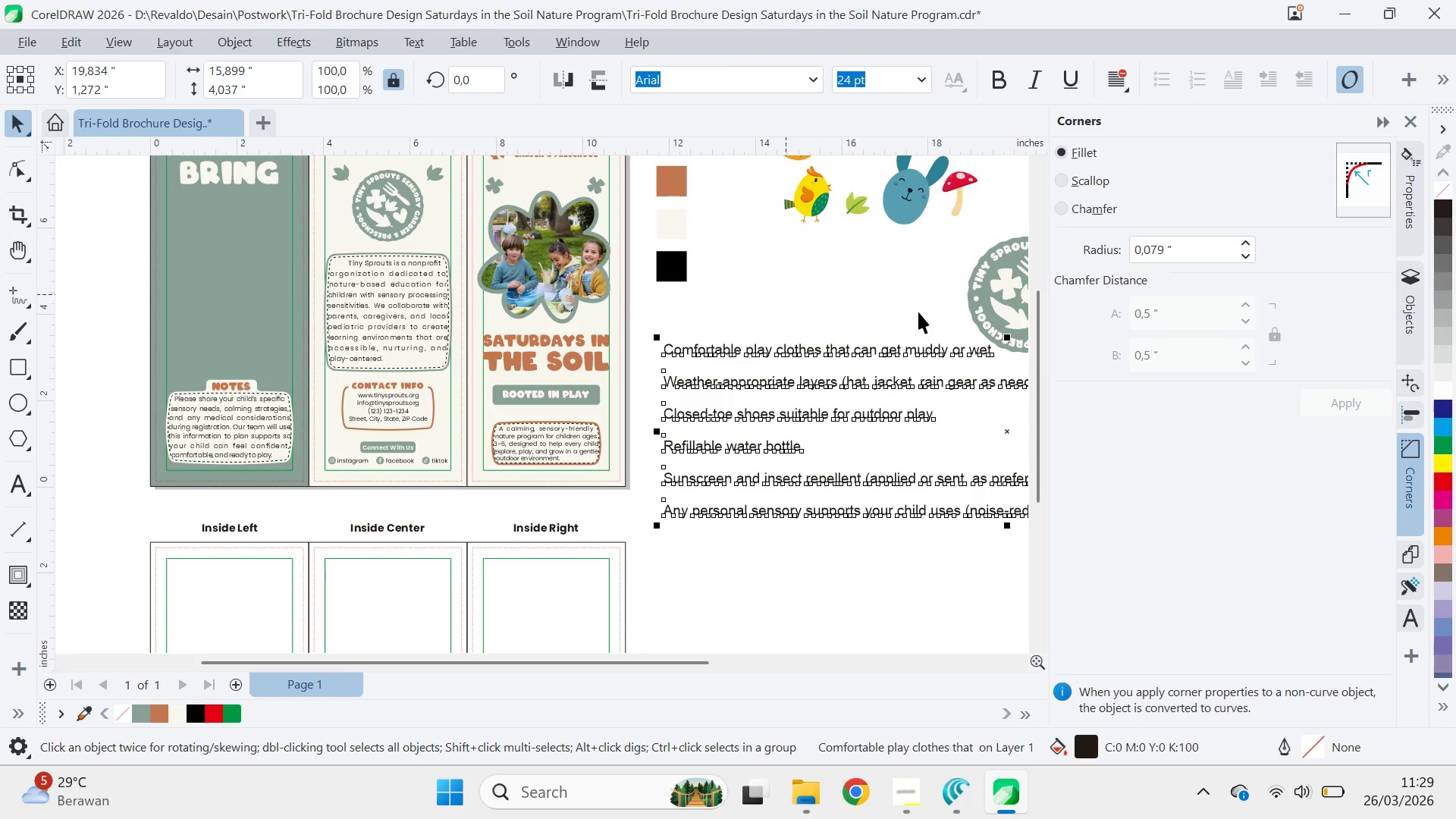 
left_click_drag(start_coordinate=[968, 296], to_coordinate=[711, 284])
 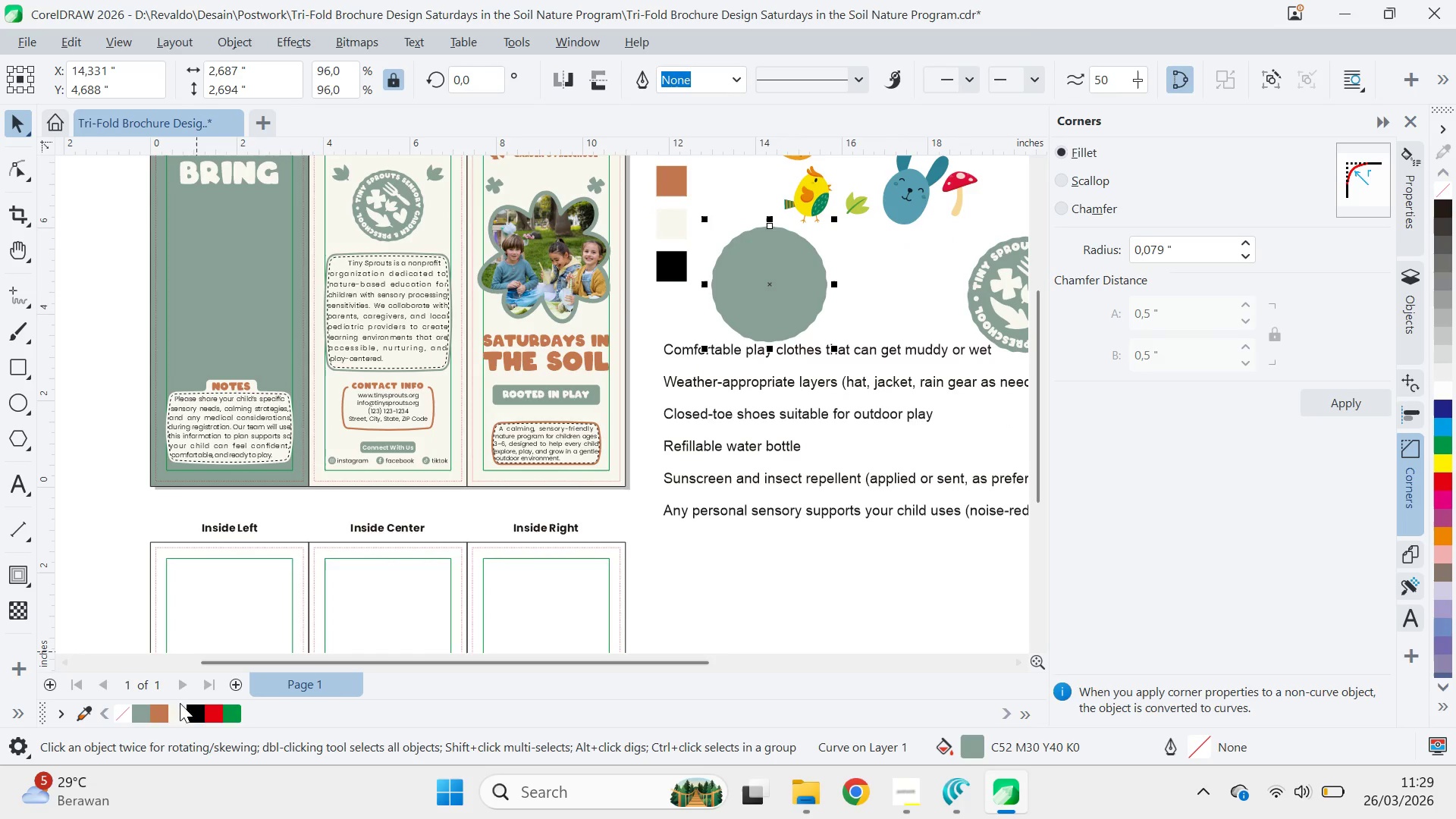 
mouse_move([166, 719])
 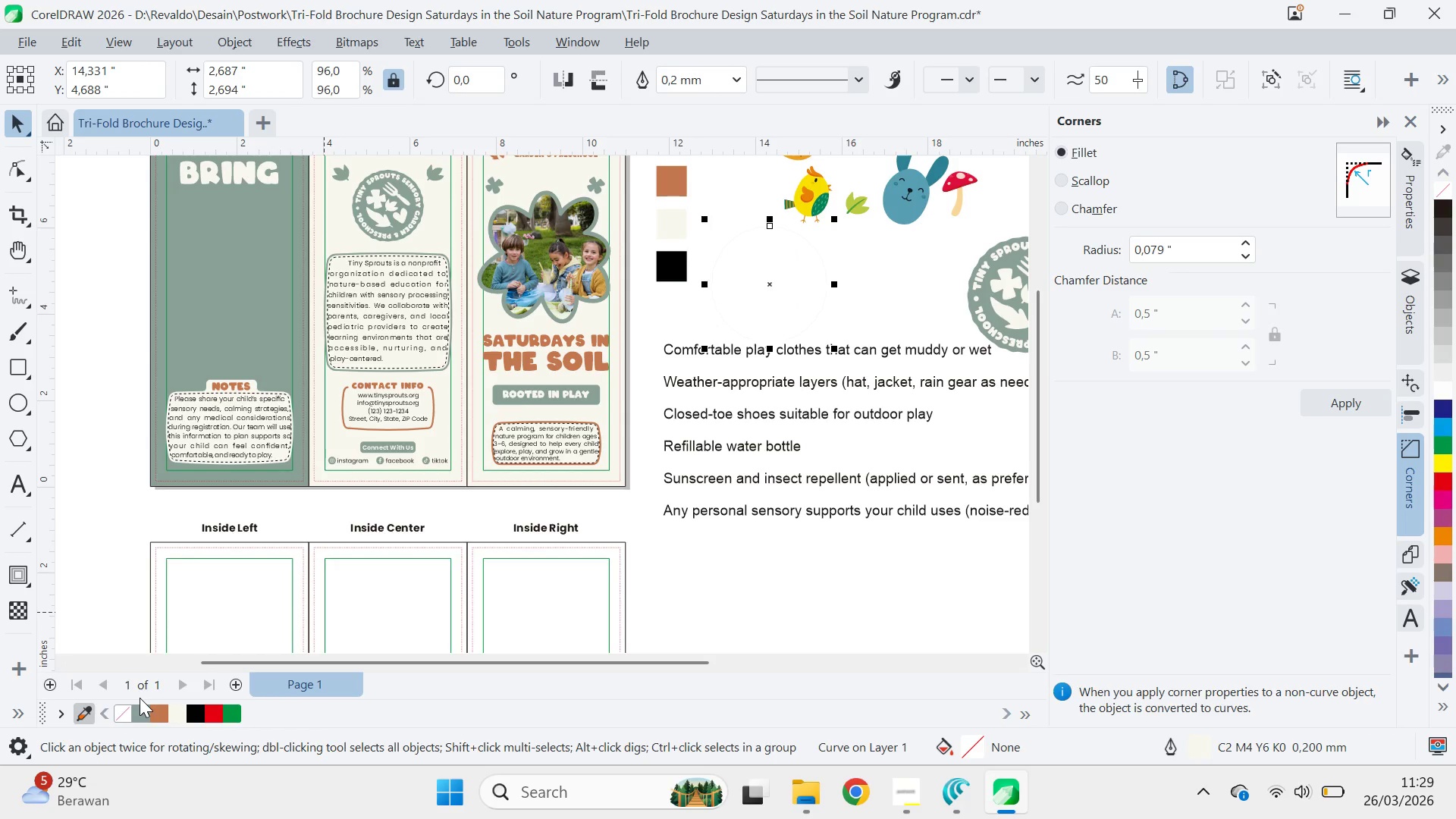 
hold_key(key=ShiftLeft, duration=1.47)
left_click_drag(start_coordinate=[836, 221], to_coordinate=[875, 253])
 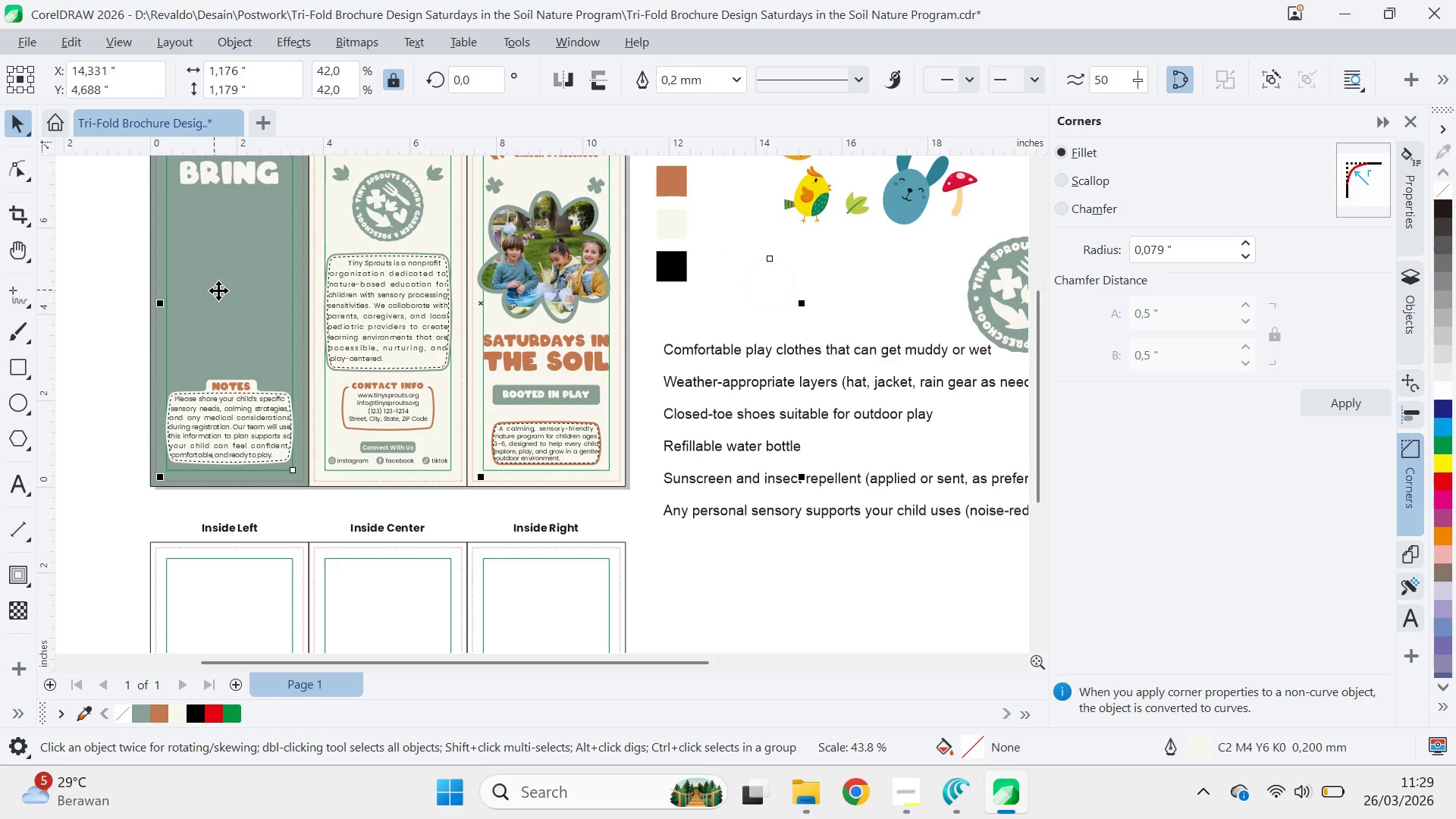 
key(C)
 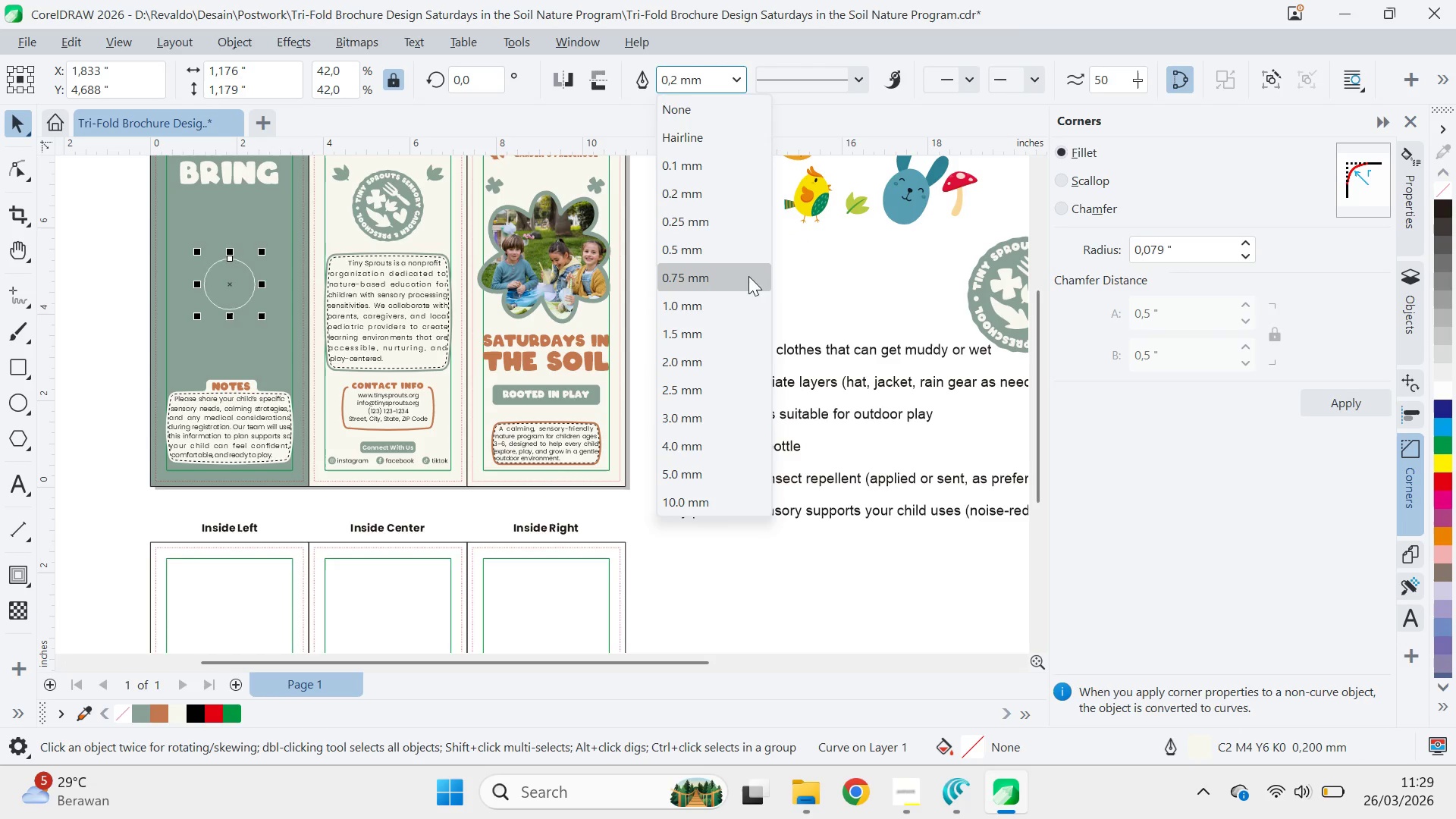 
key(Q)
 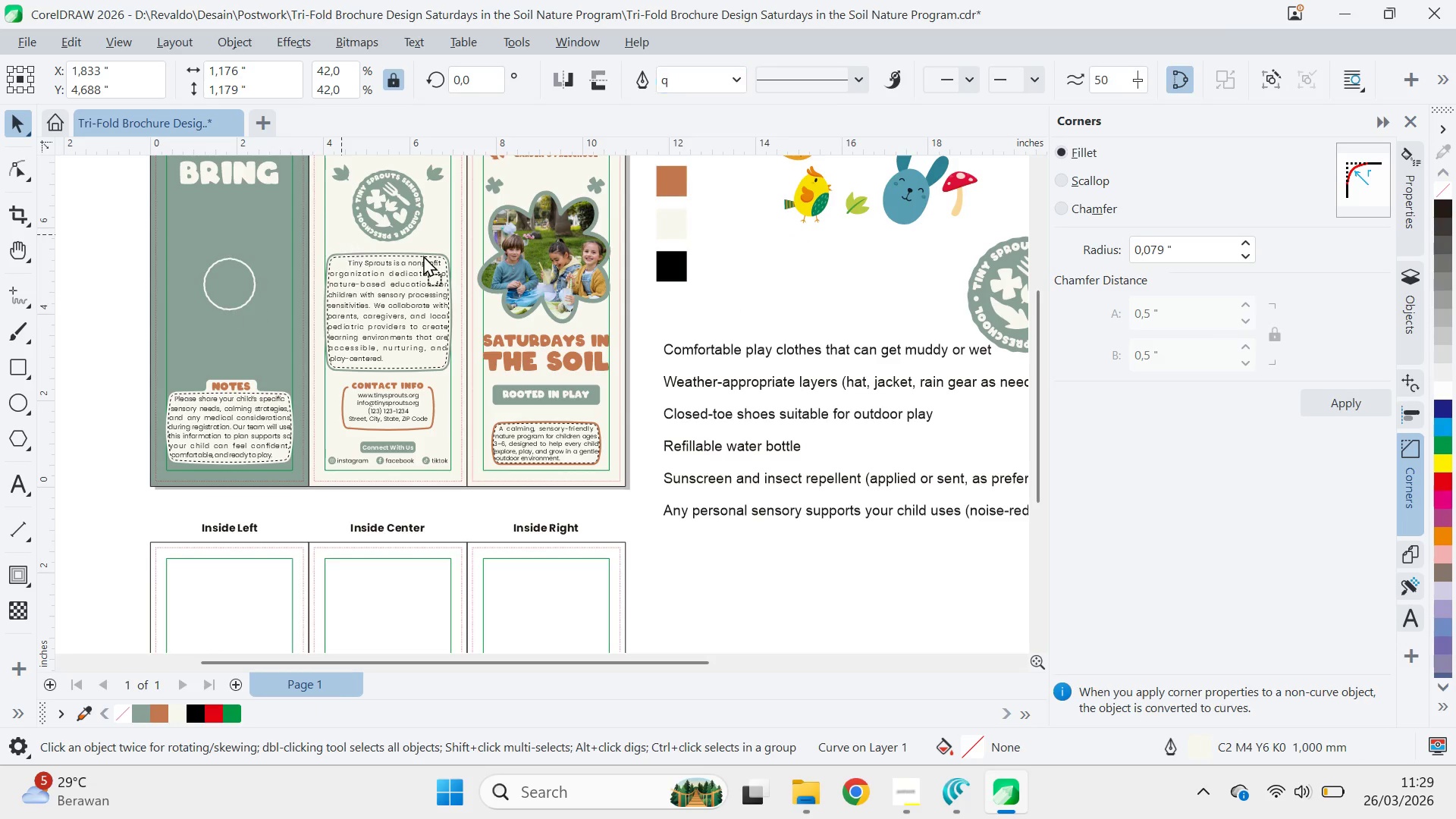 
left_click_drag(start_coordinate=[341, 234], to_coordinate=[613, 300])
 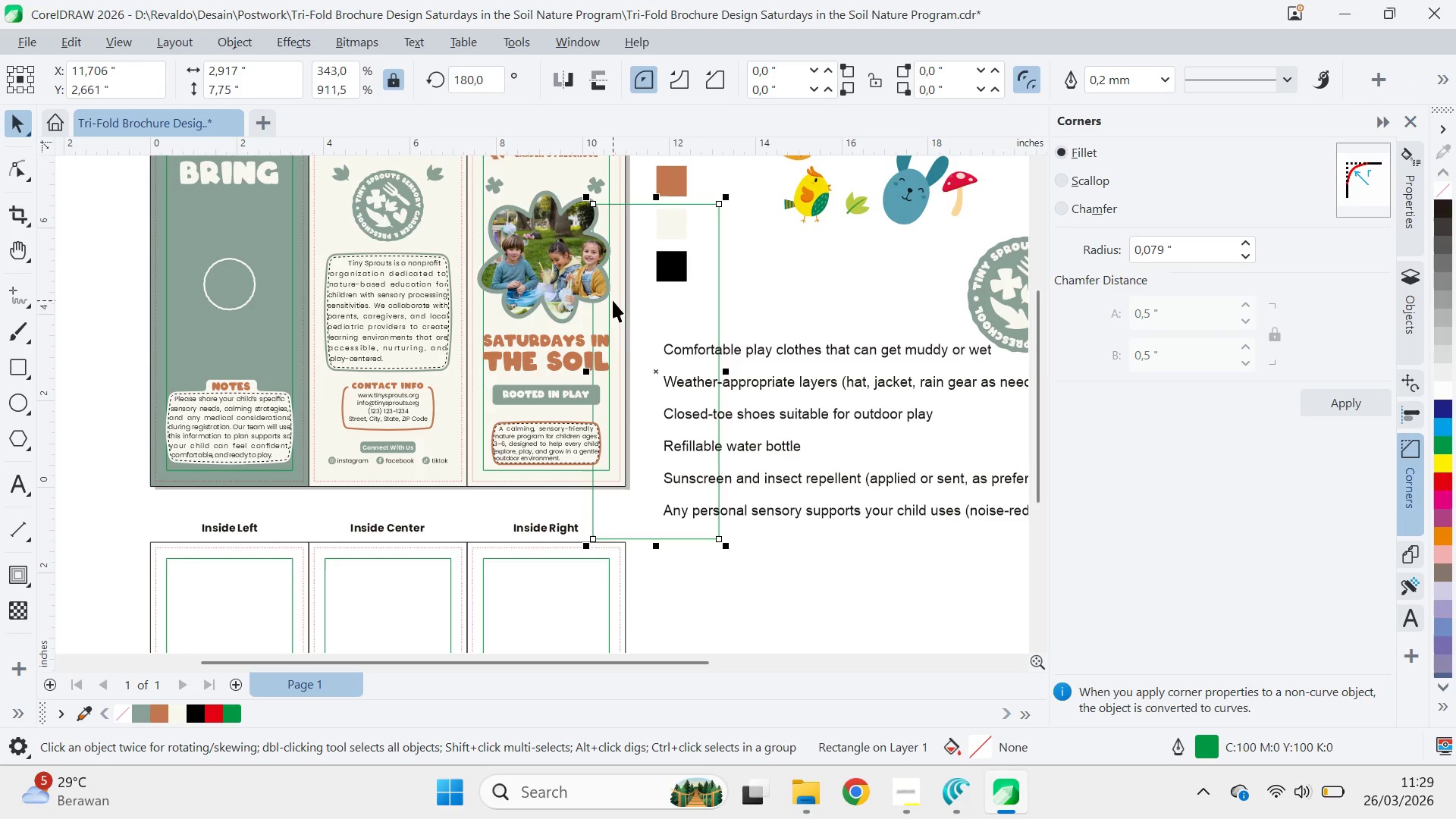 
key(Control+Z)
 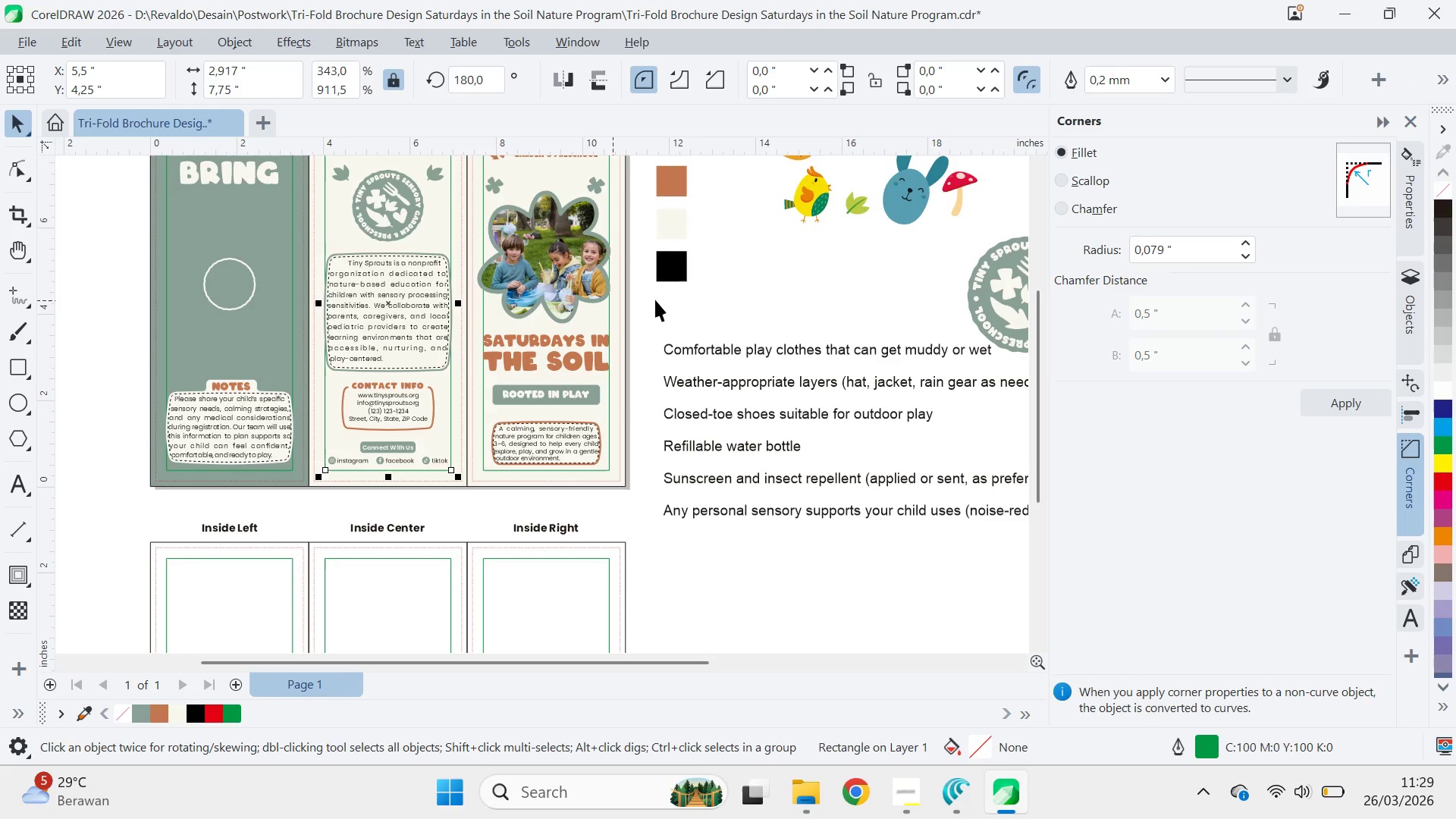 
key(Q)
 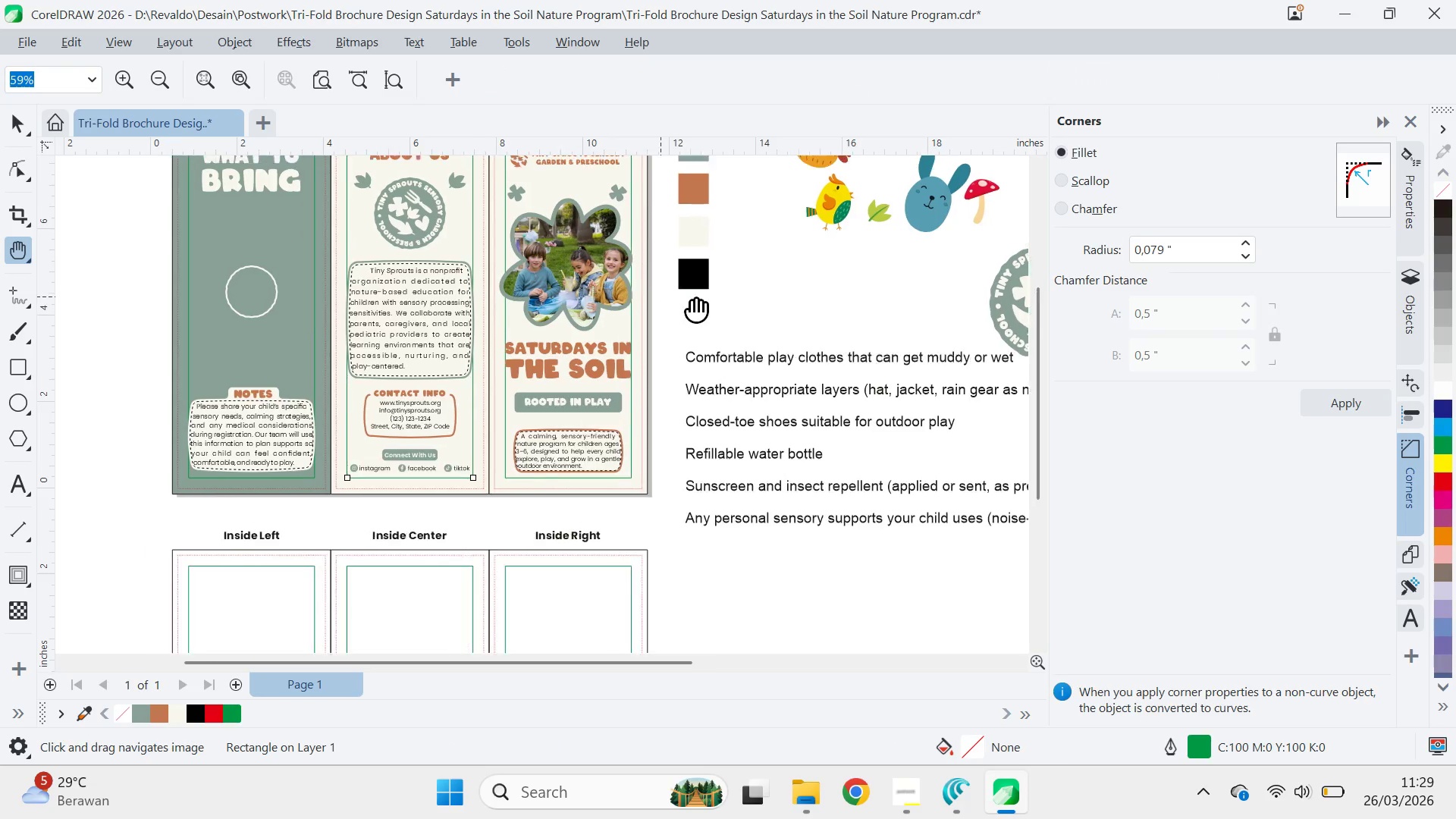 
left_click_drag(start_coordinate=[661, 291], to_coordinate=[968, 399])
 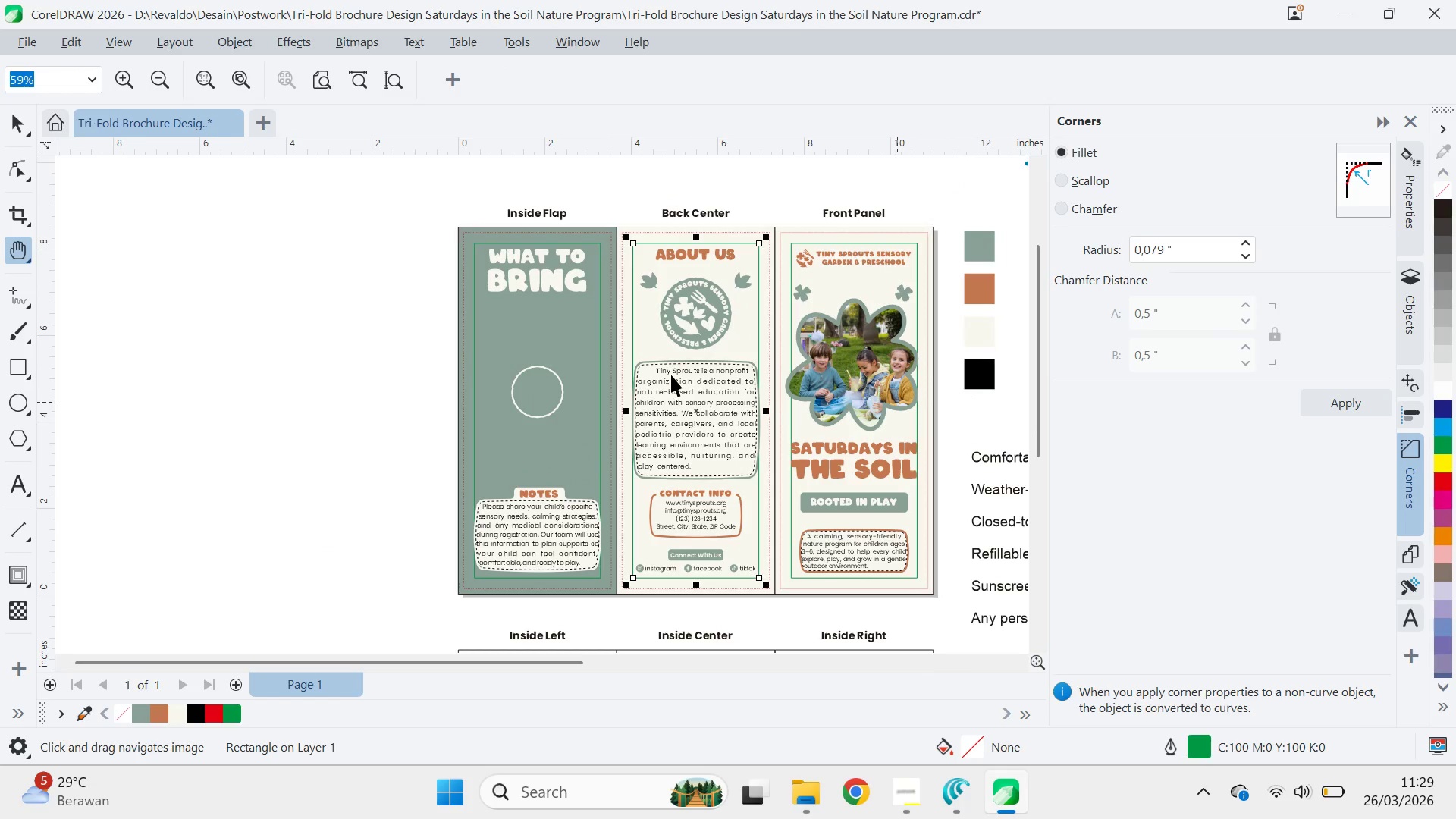 
key(V)
 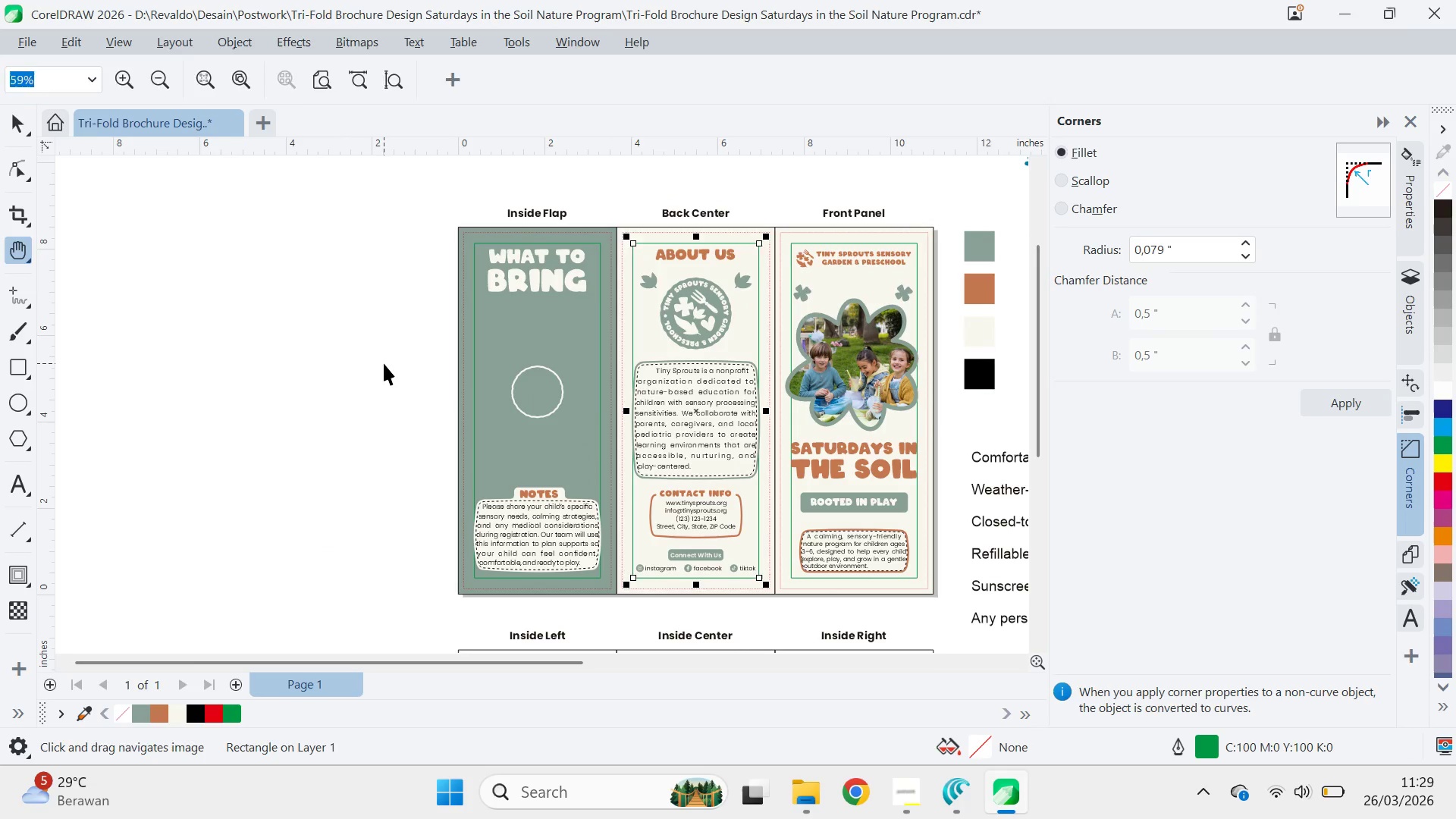 
left_click([384, 363])
 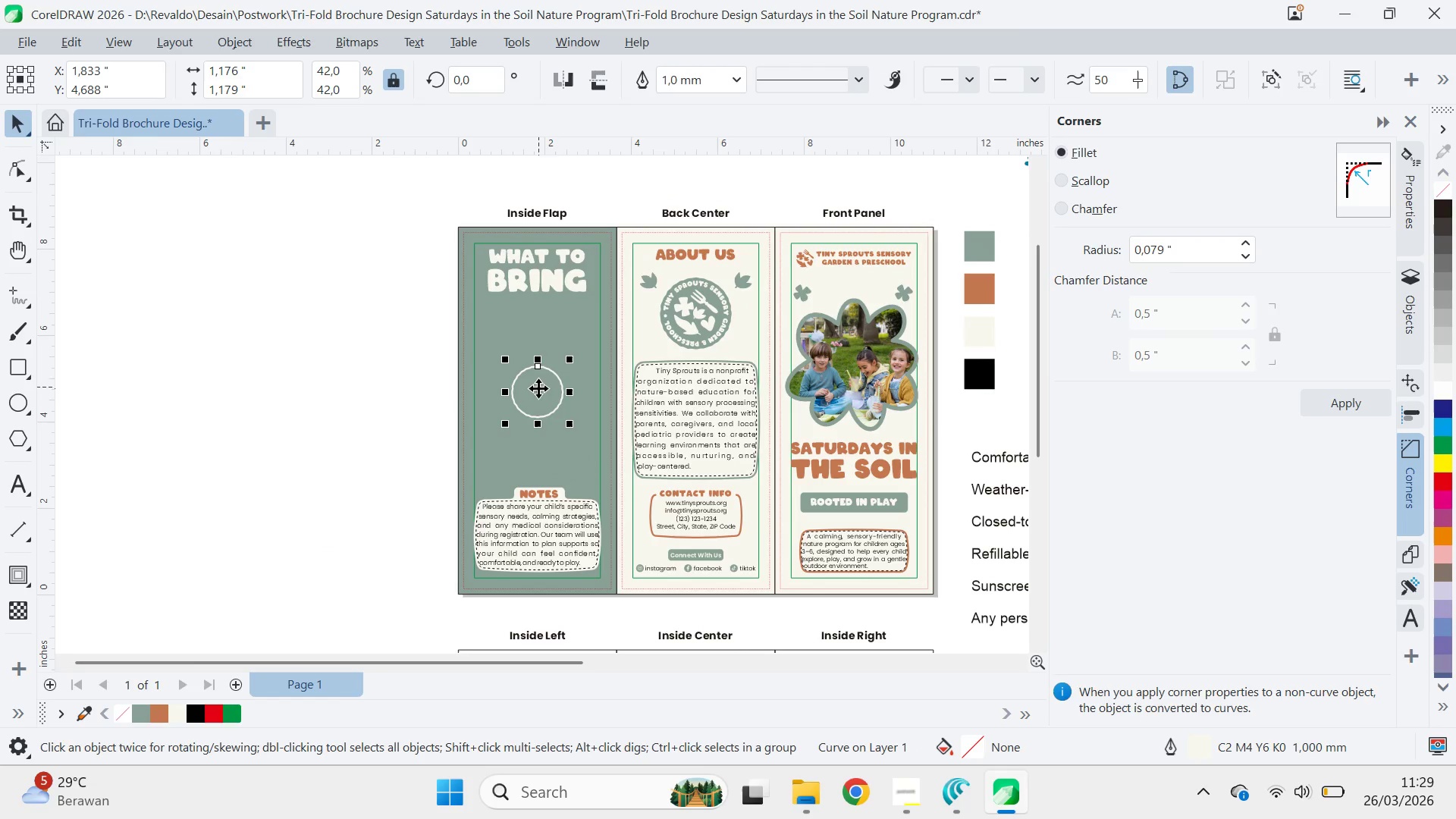 
scroll: coordinate [544, 388], scroll_direction: up, amount: 6.0
 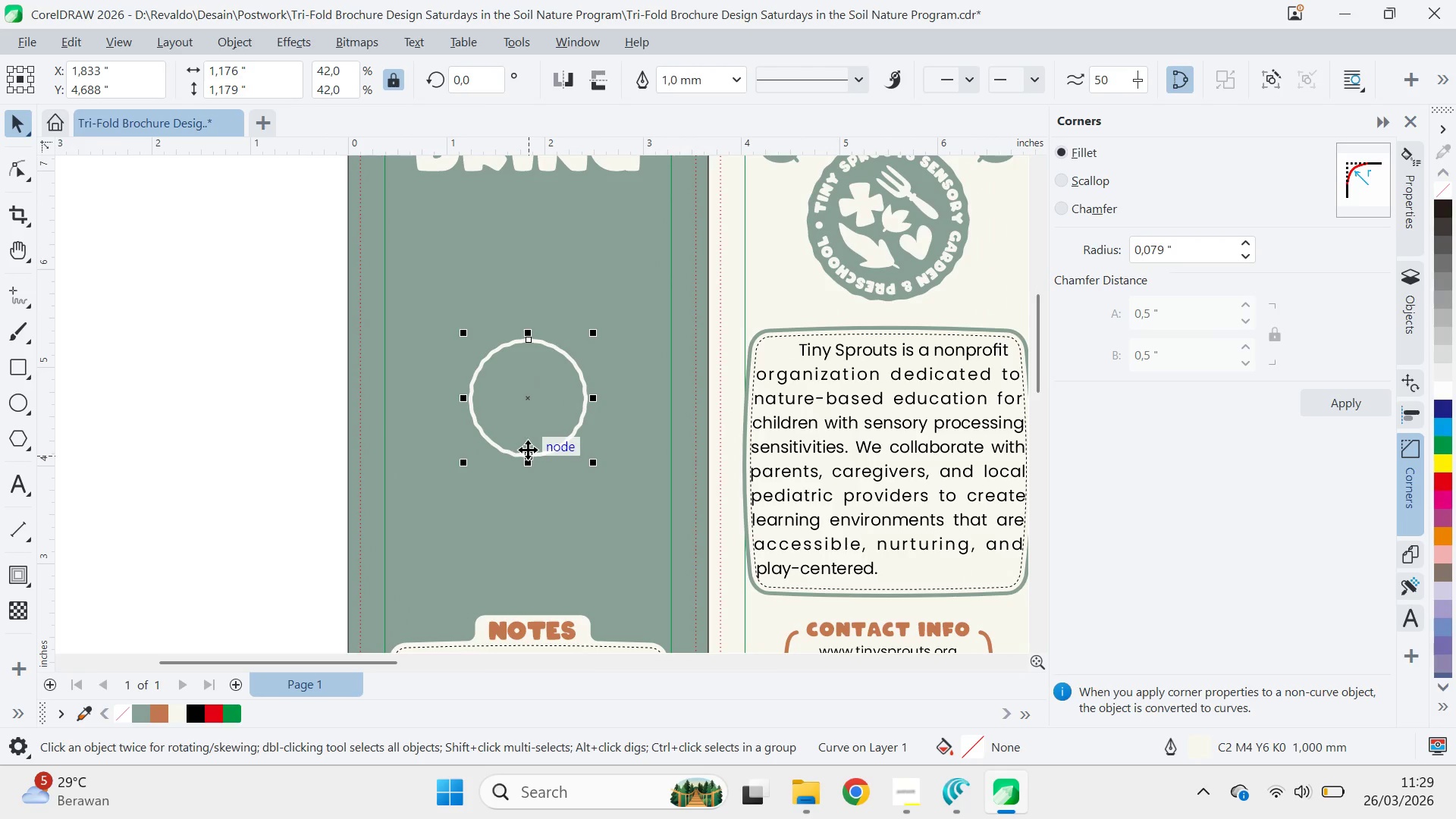 
left_click_drag(start_coordinate=[599, 468], to_coordinate=[557, 438])
 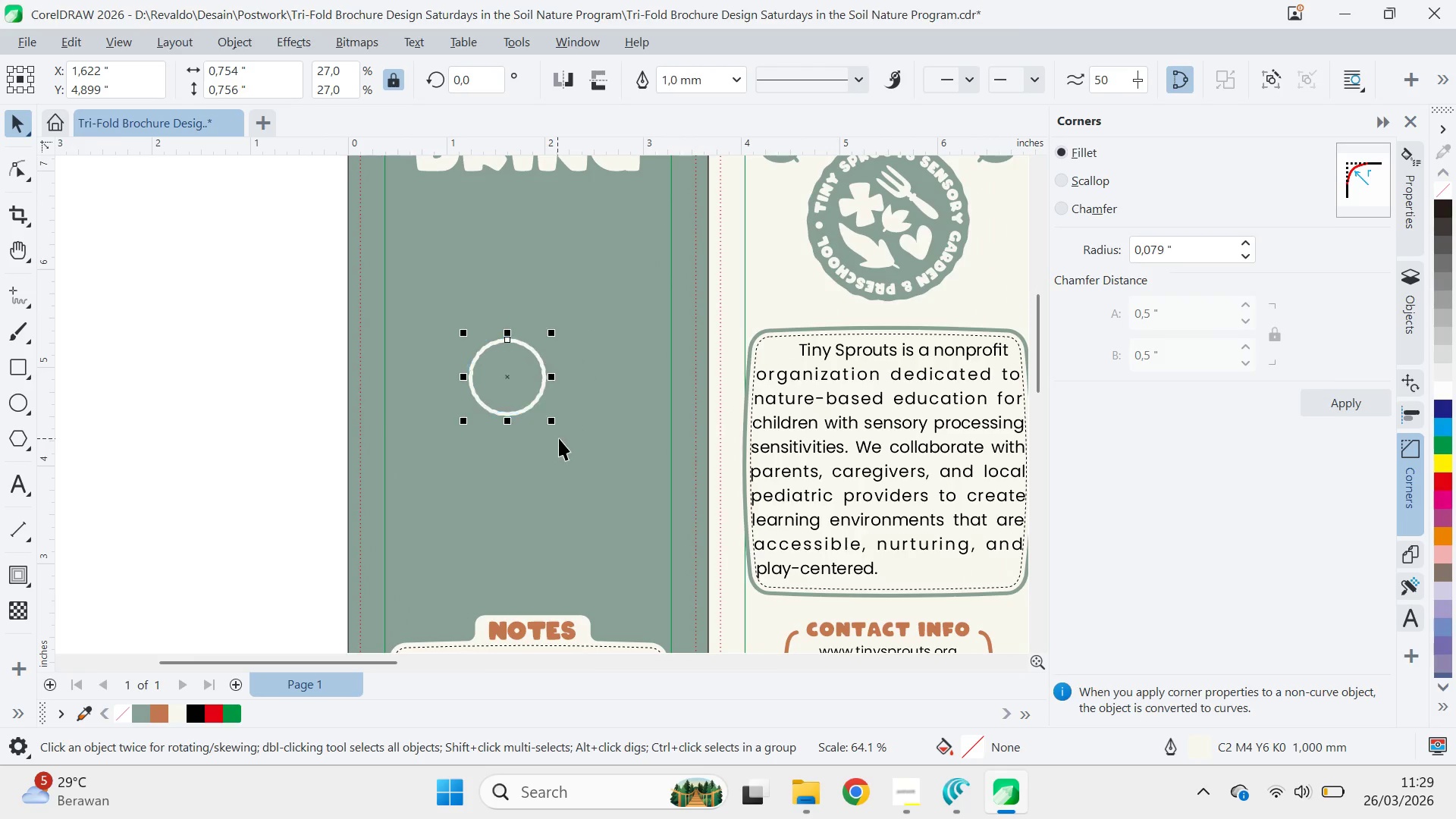 
key(Alt+Tab)
 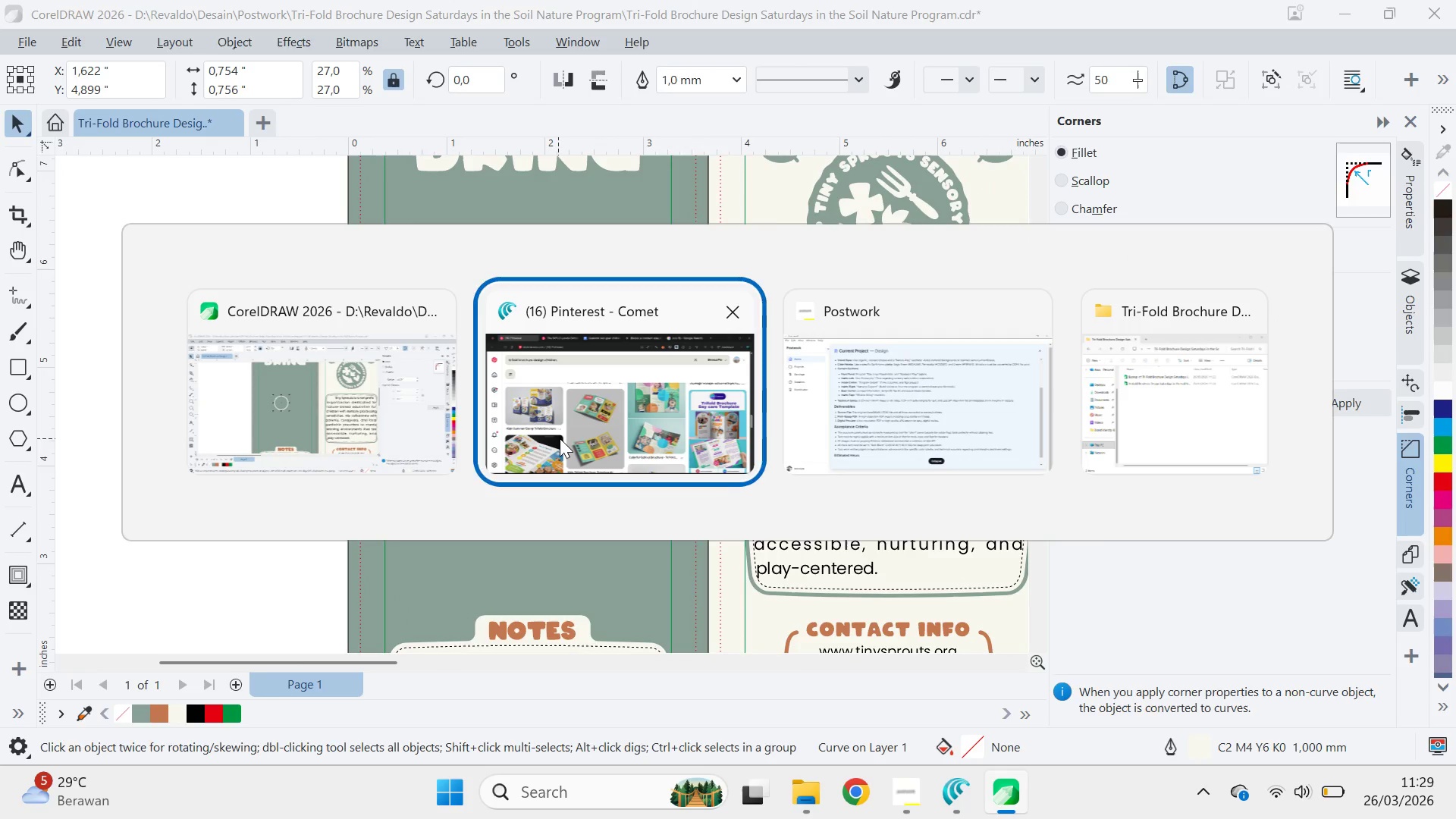 
key(Alt+Tab)